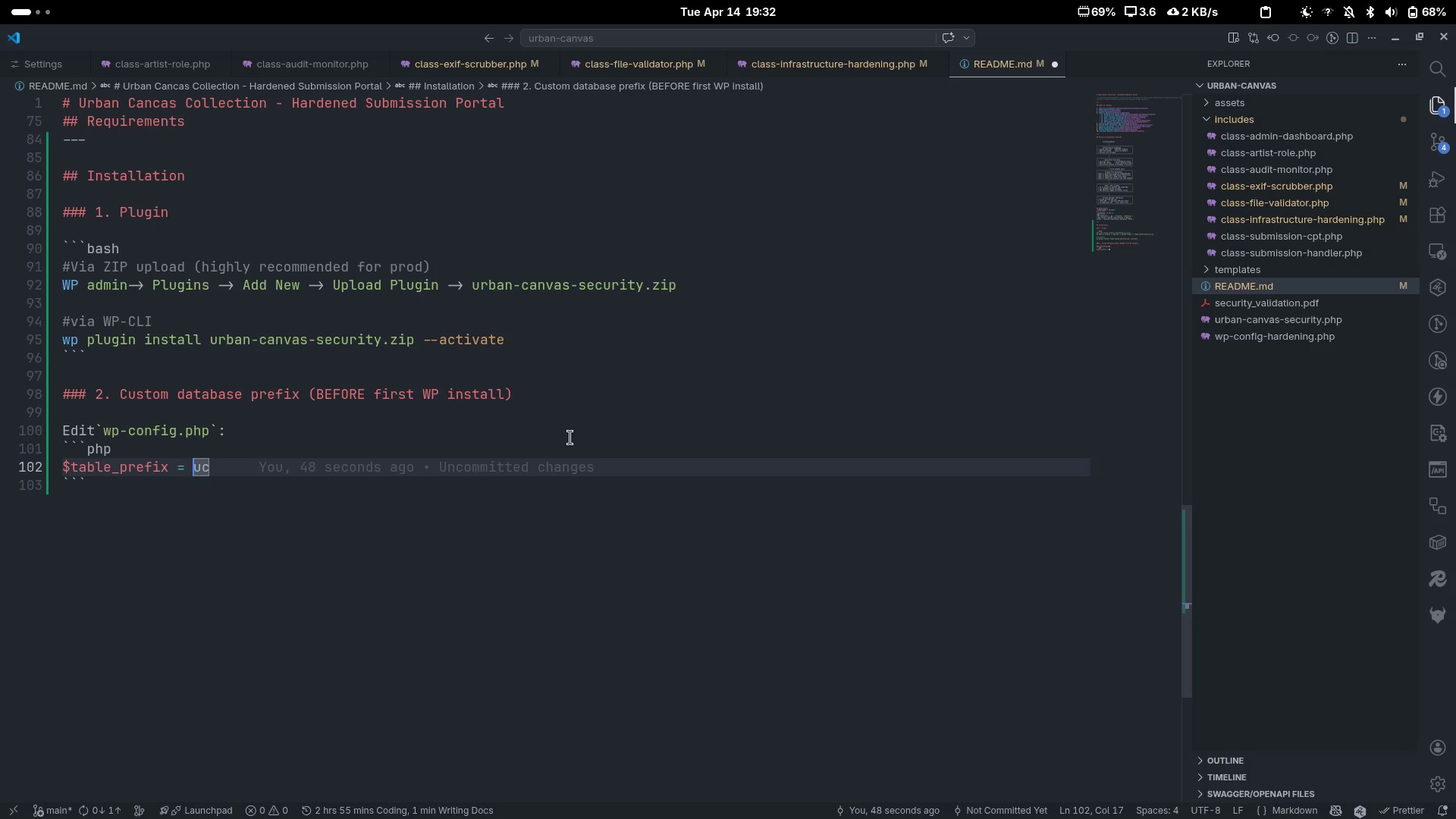 
key(Shift+ShiftLeft)
 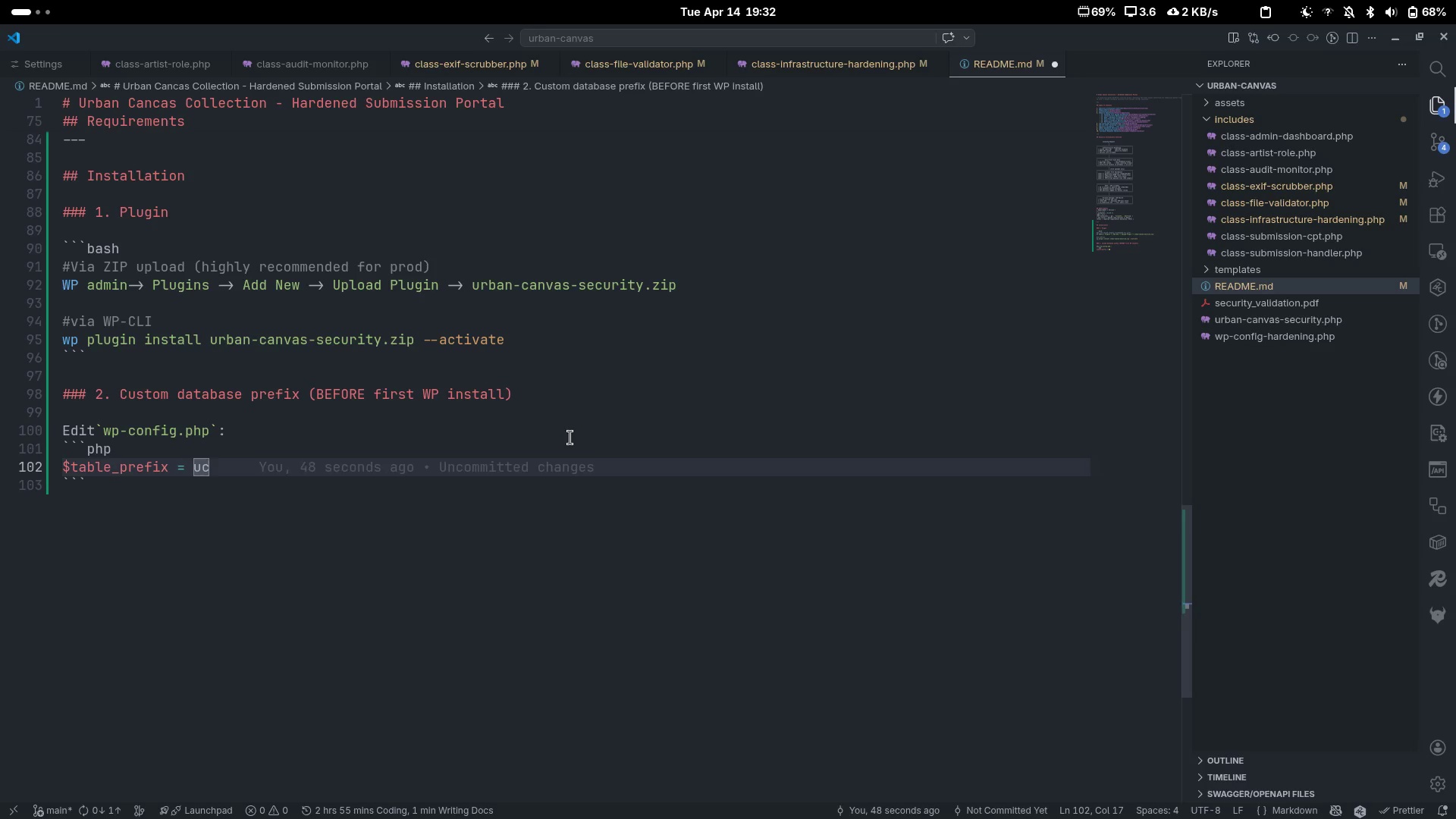 
key(Shift+Quote)
 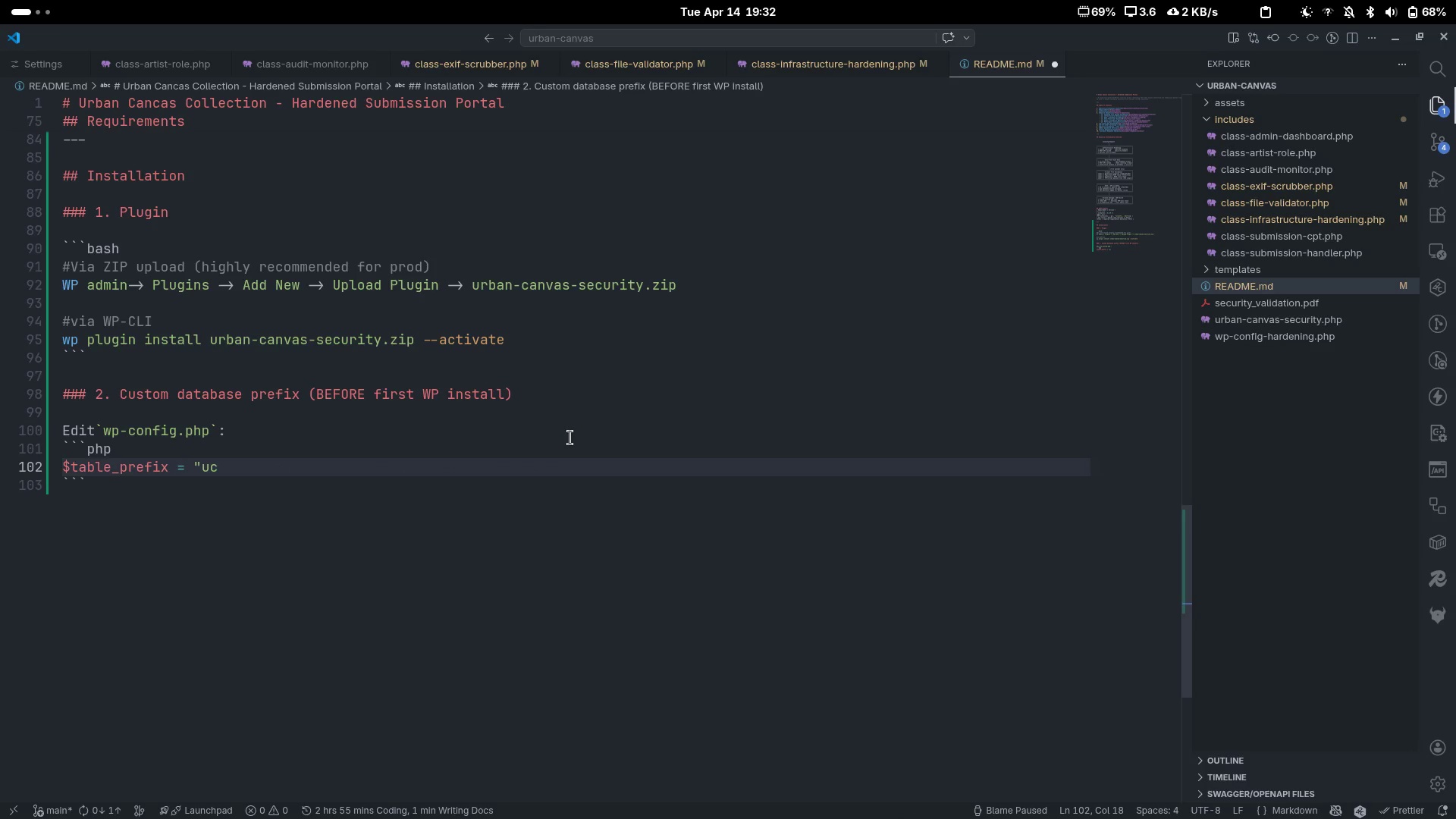 
key(Backspace)
 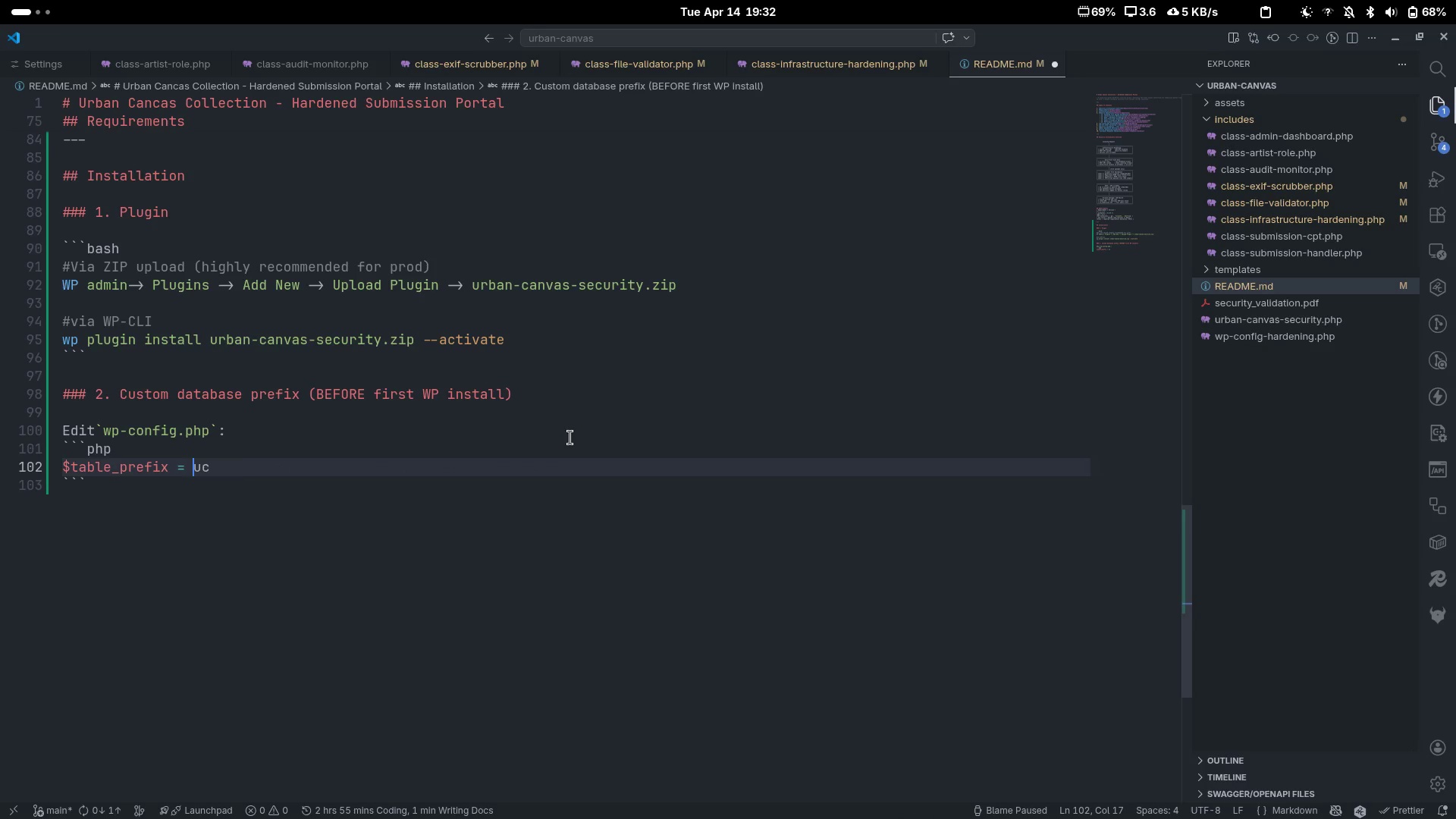 
key(Quote)
 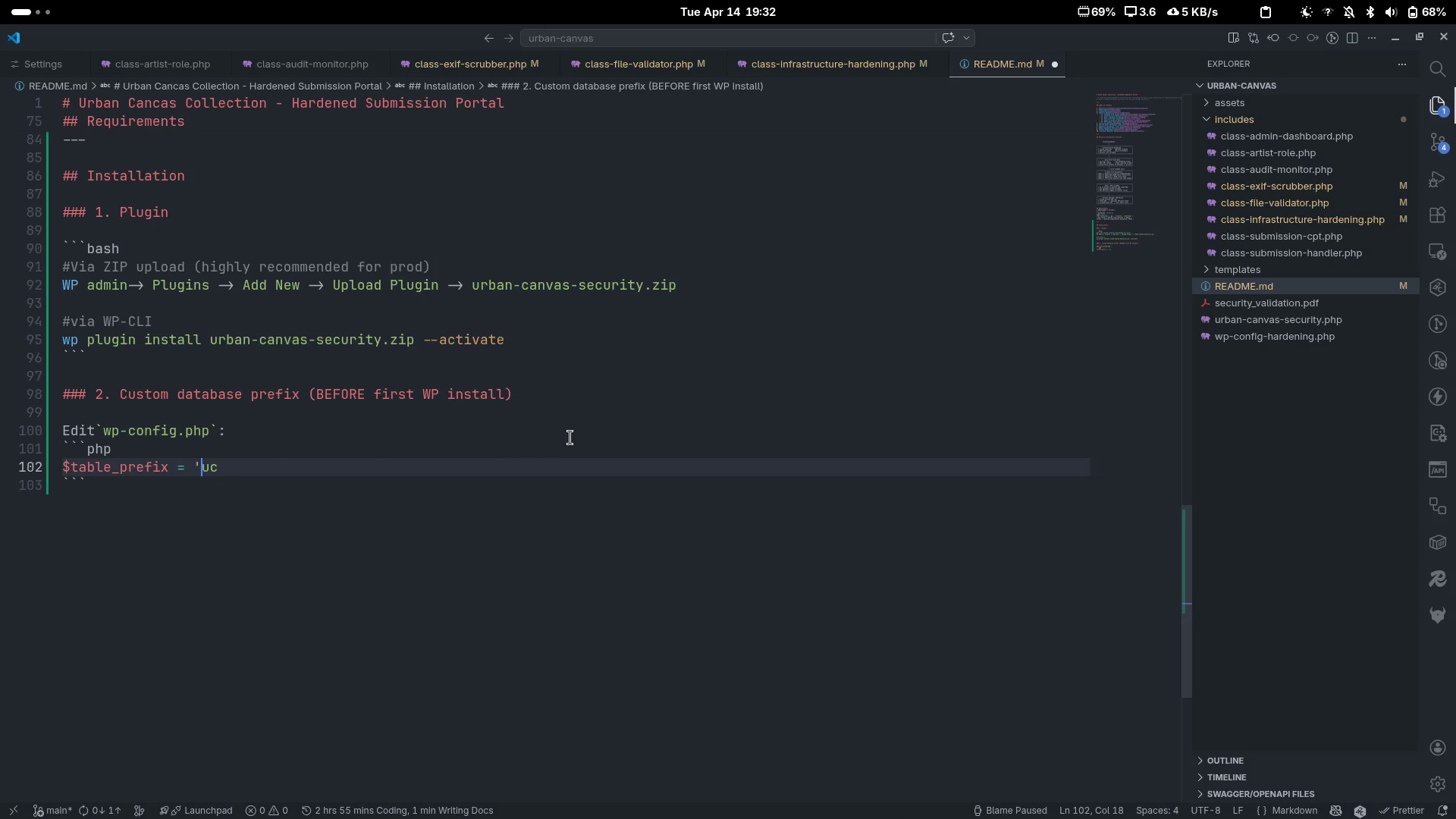 
key(Control+ControlLeft)
 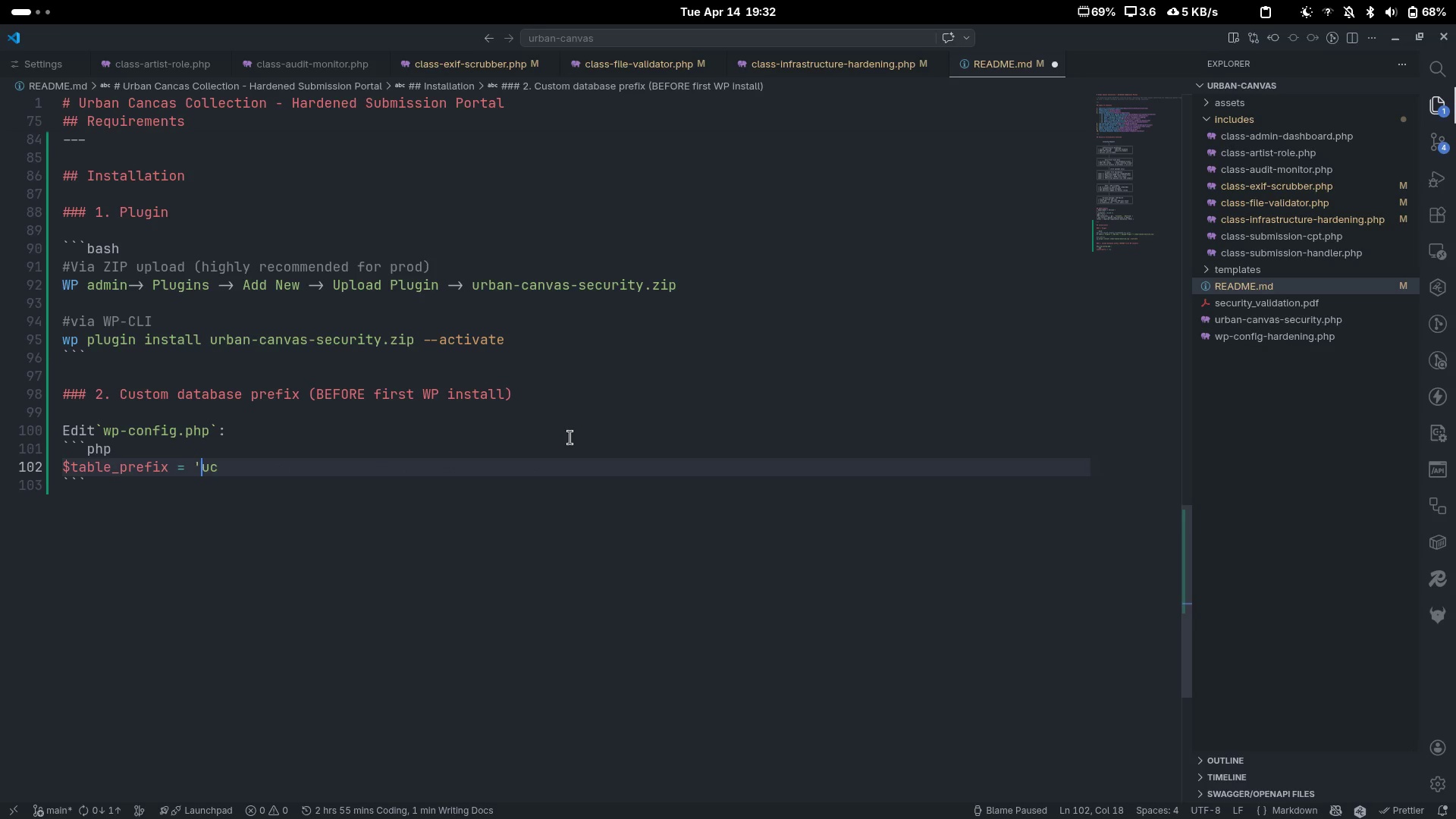 
key(Control+ArrowRight)
 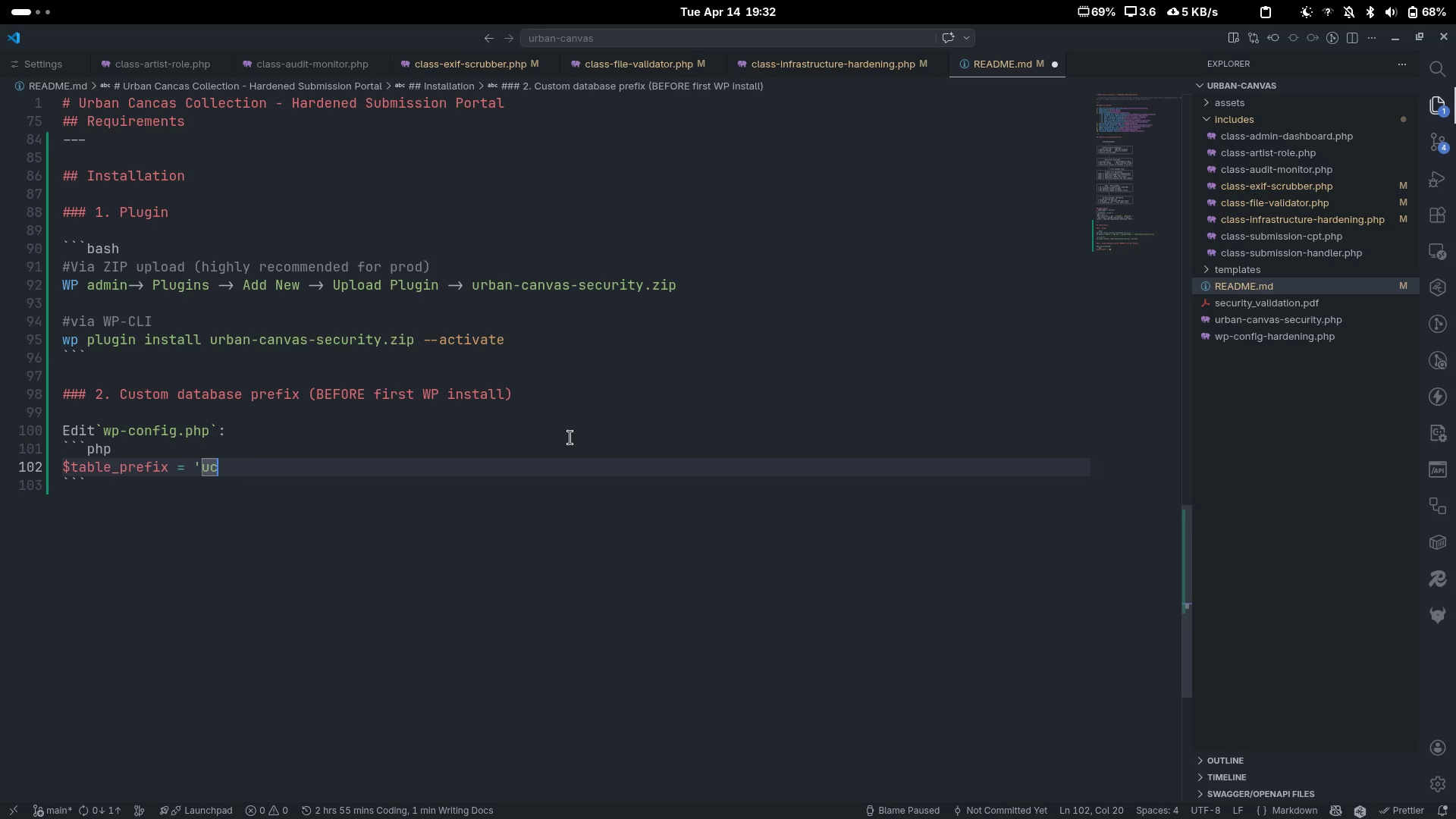 
key(Quote)
 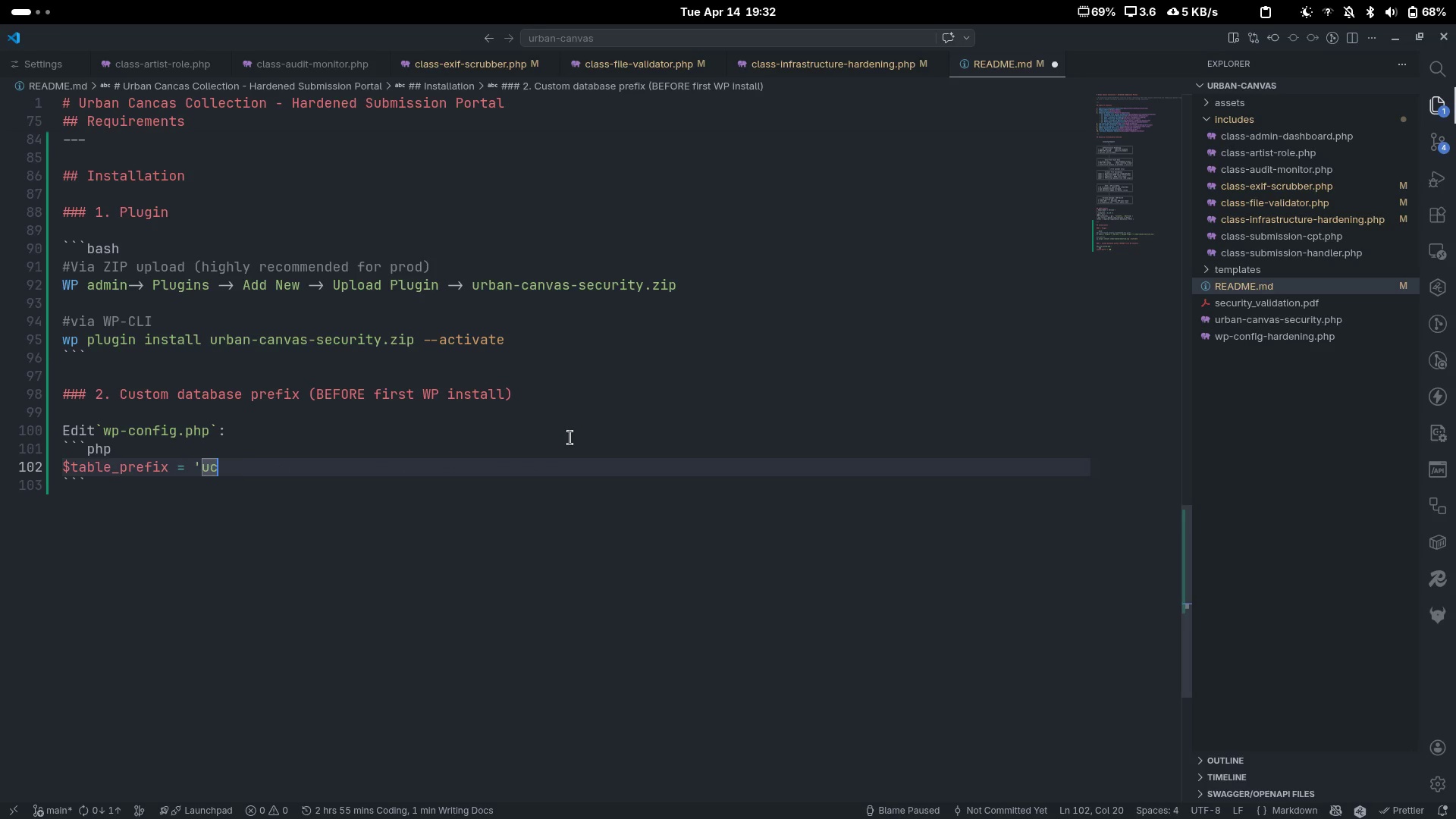 
key(Shift+ShiftLeft)
 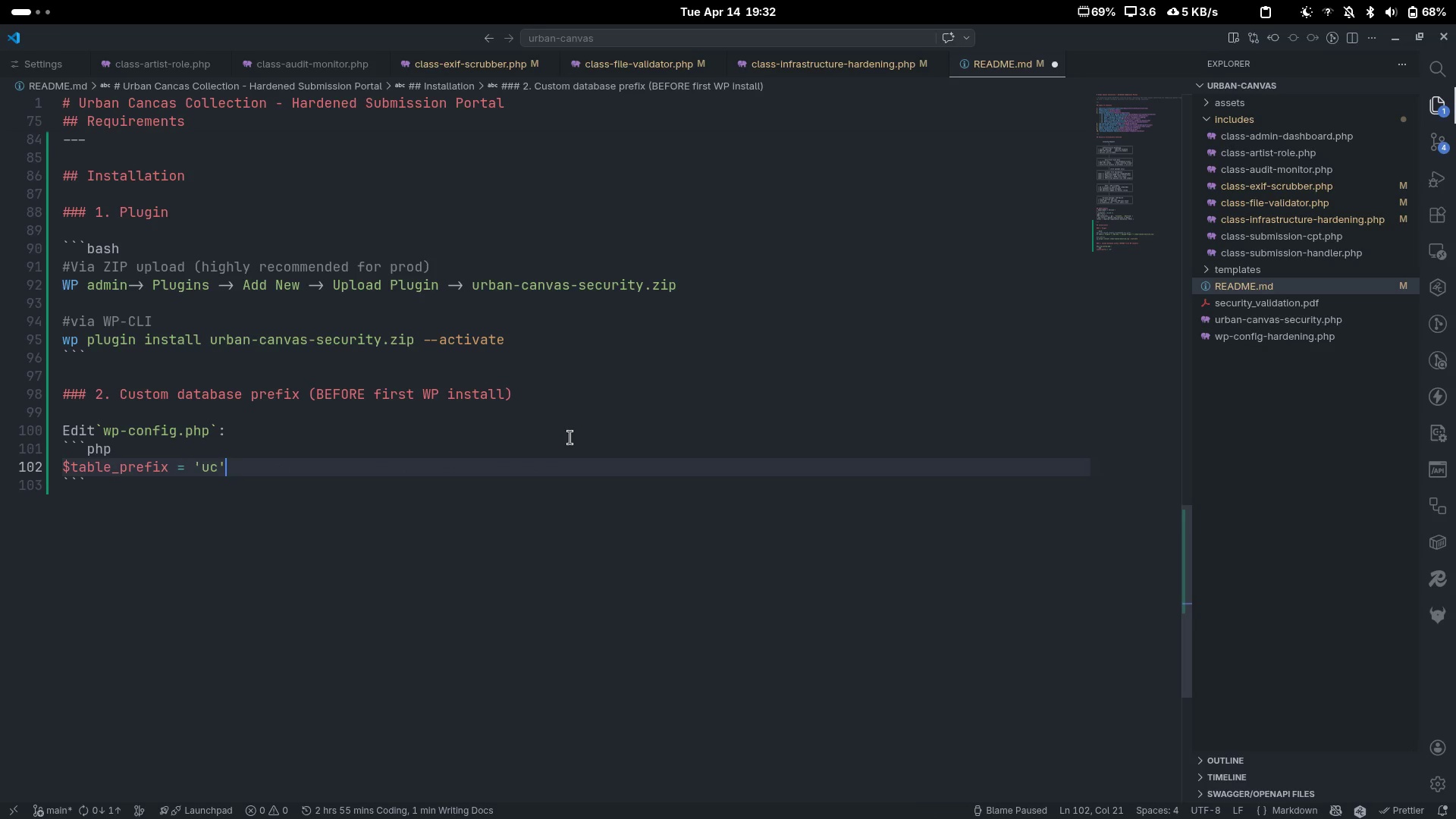 
key(ArrowLeft)
 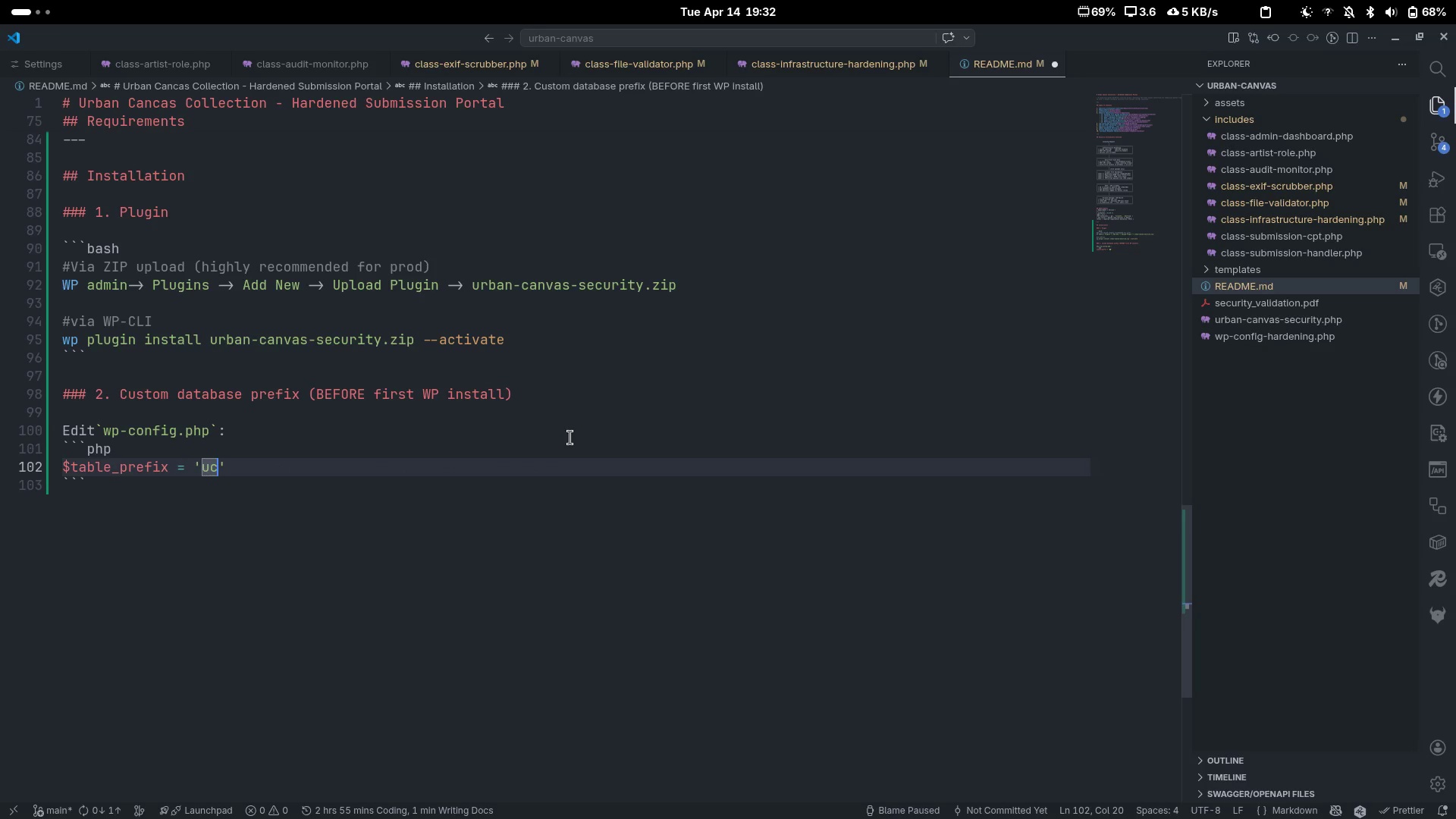 
type(8xq3_)
 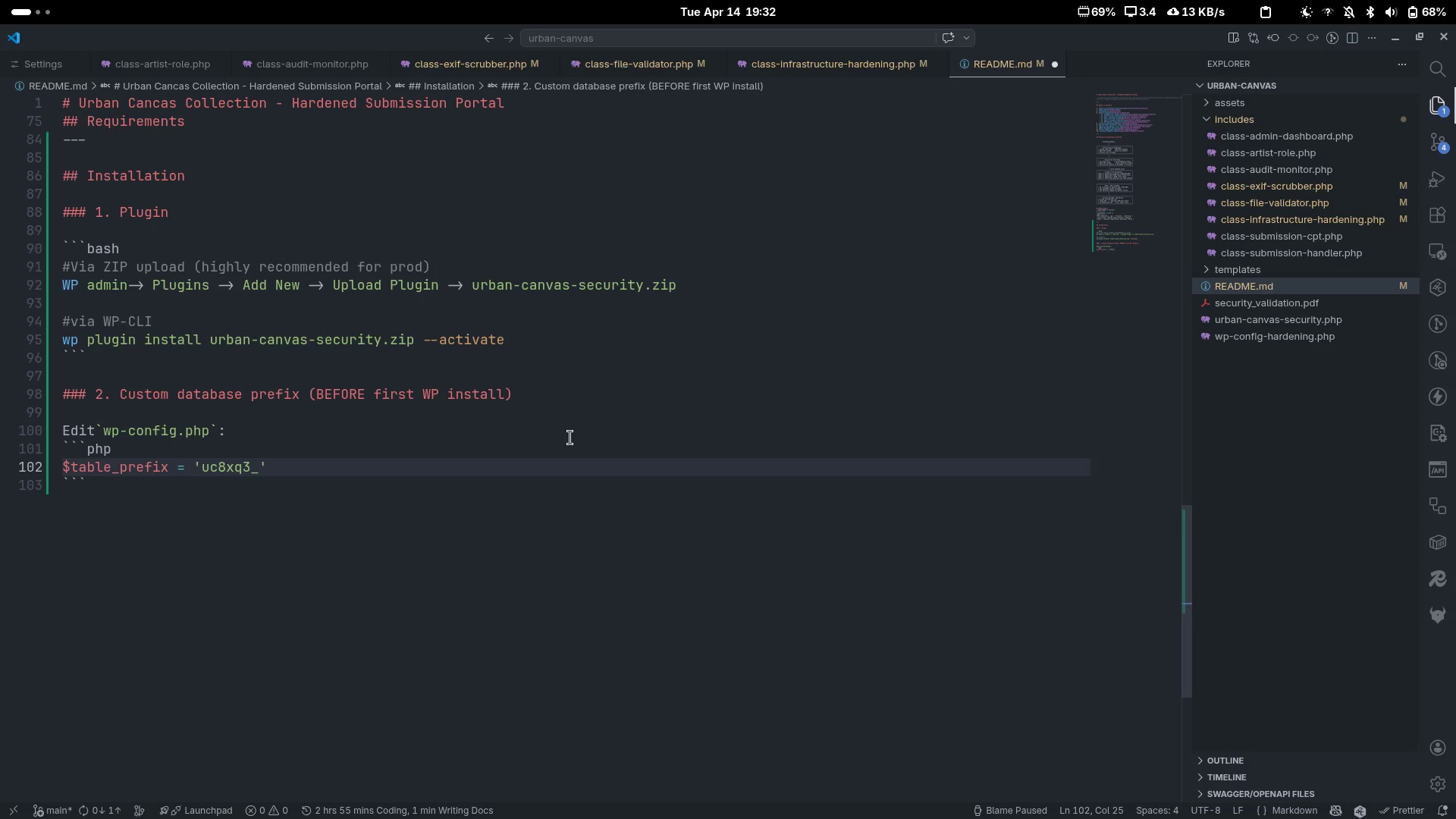 
key(ArrowRight)
 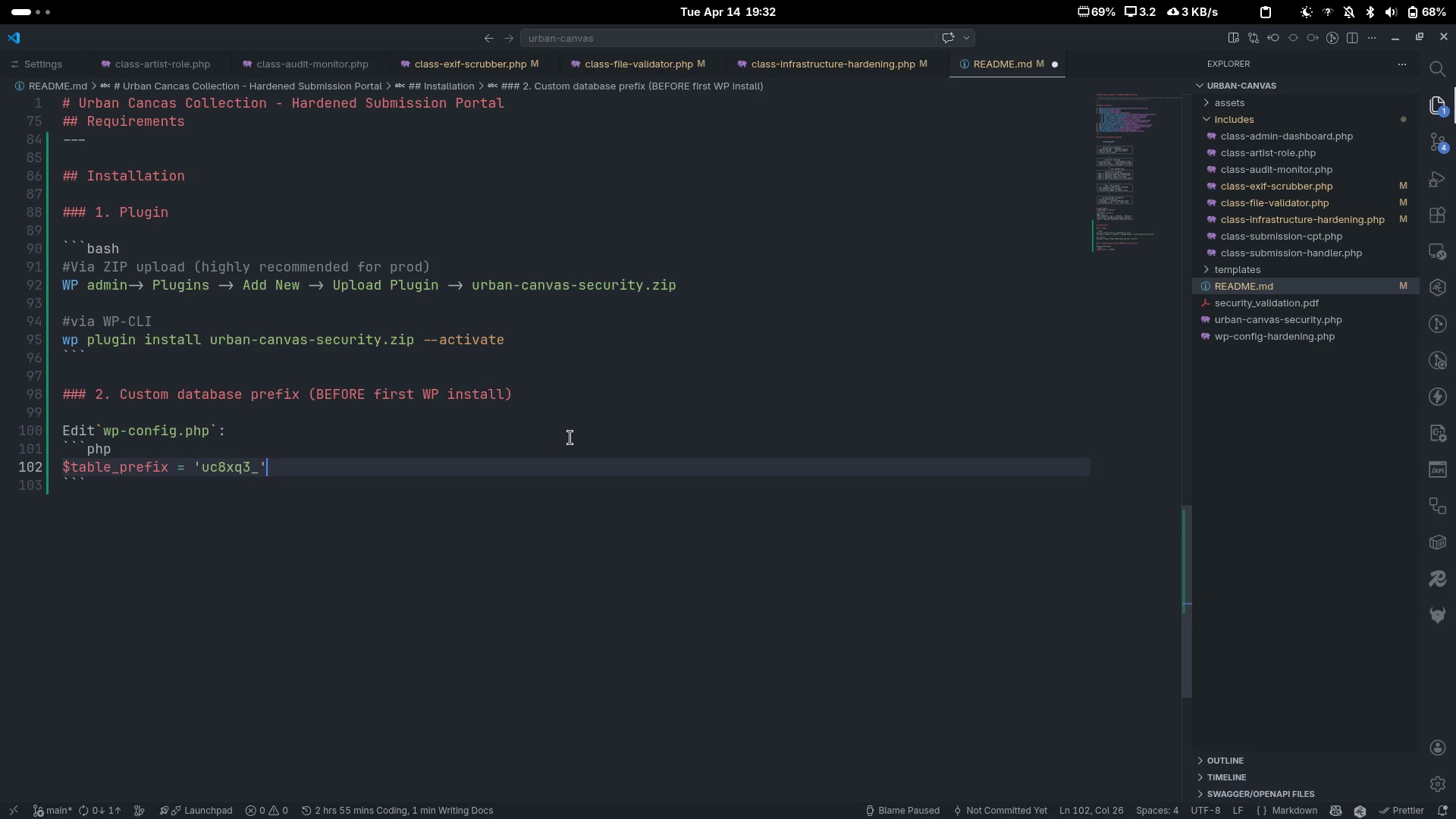 
type(; // Any random 6-8 chaga)
key(Backspace)
key(Backspace)
type(racter string)
 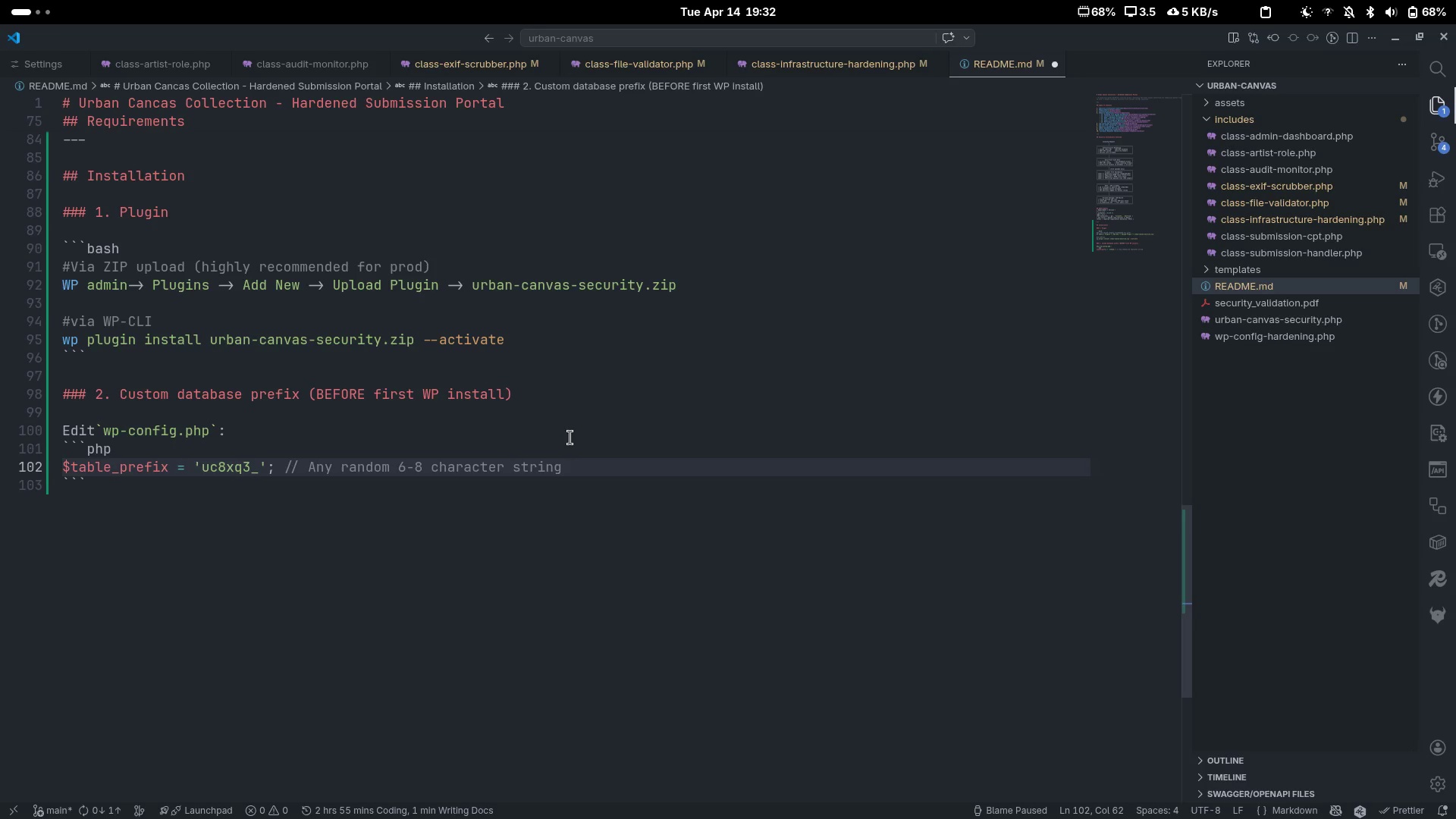 
key(ArrowDown)
 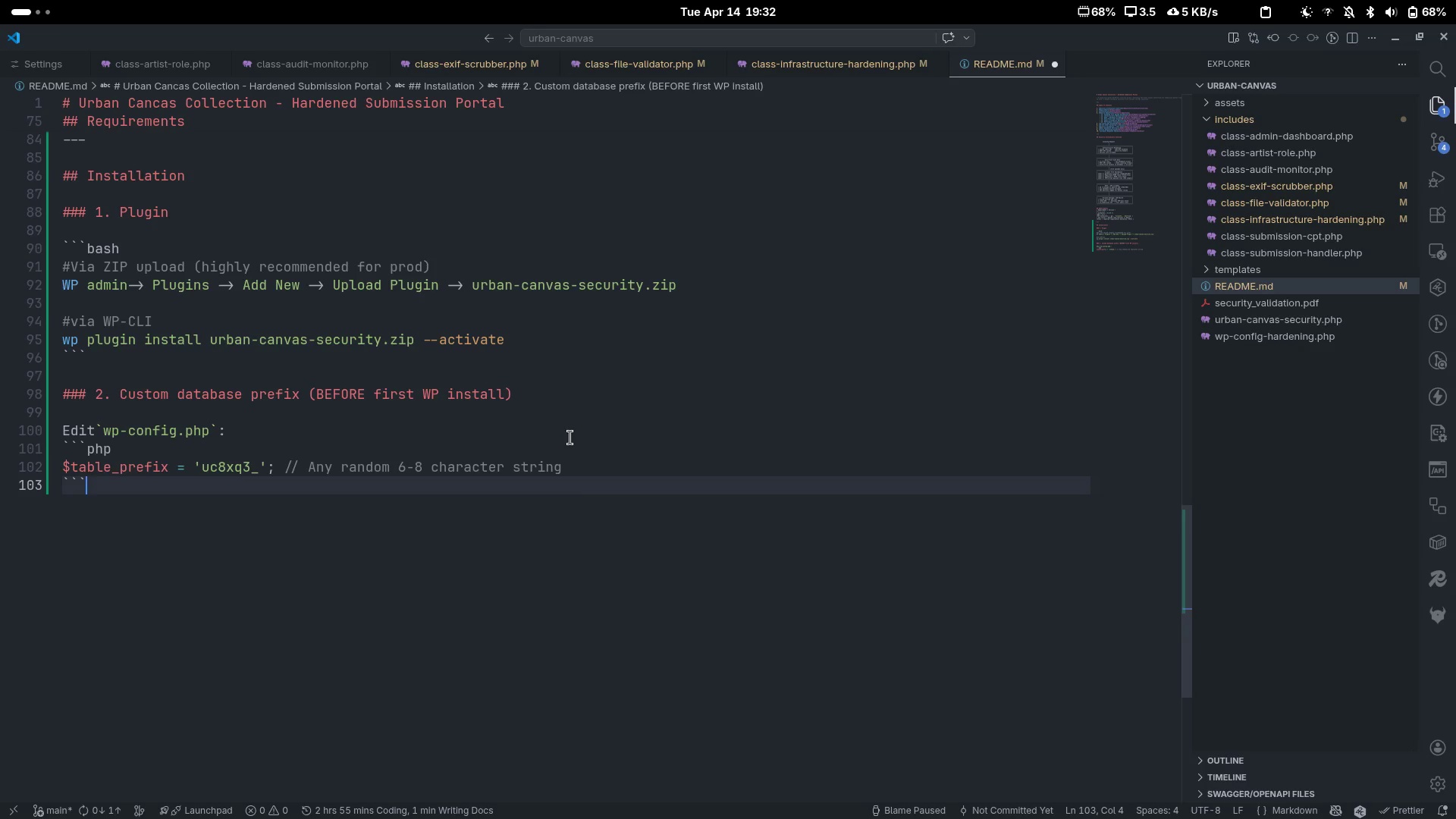 
key(Enter)
 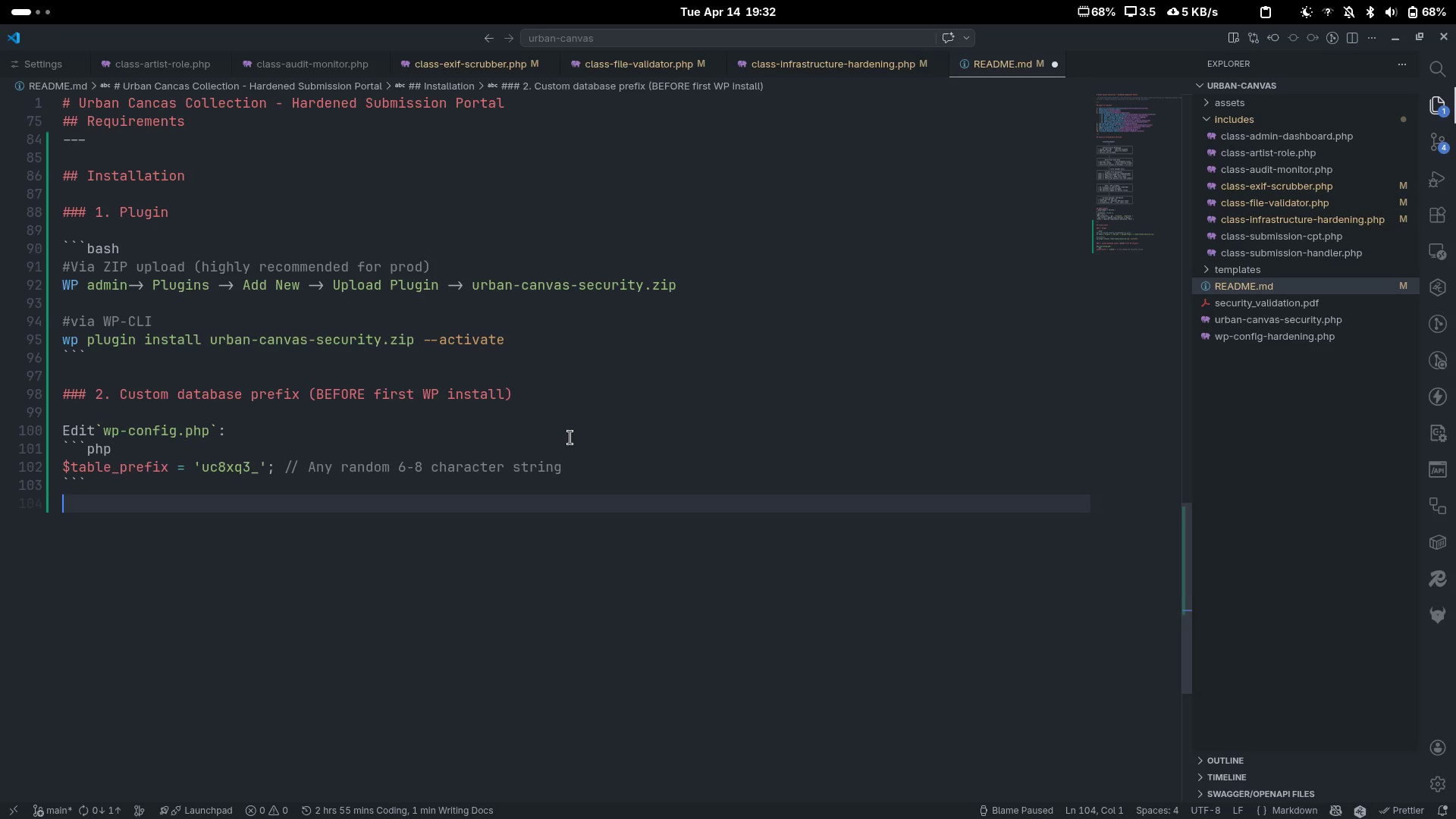 
key(Enter)
 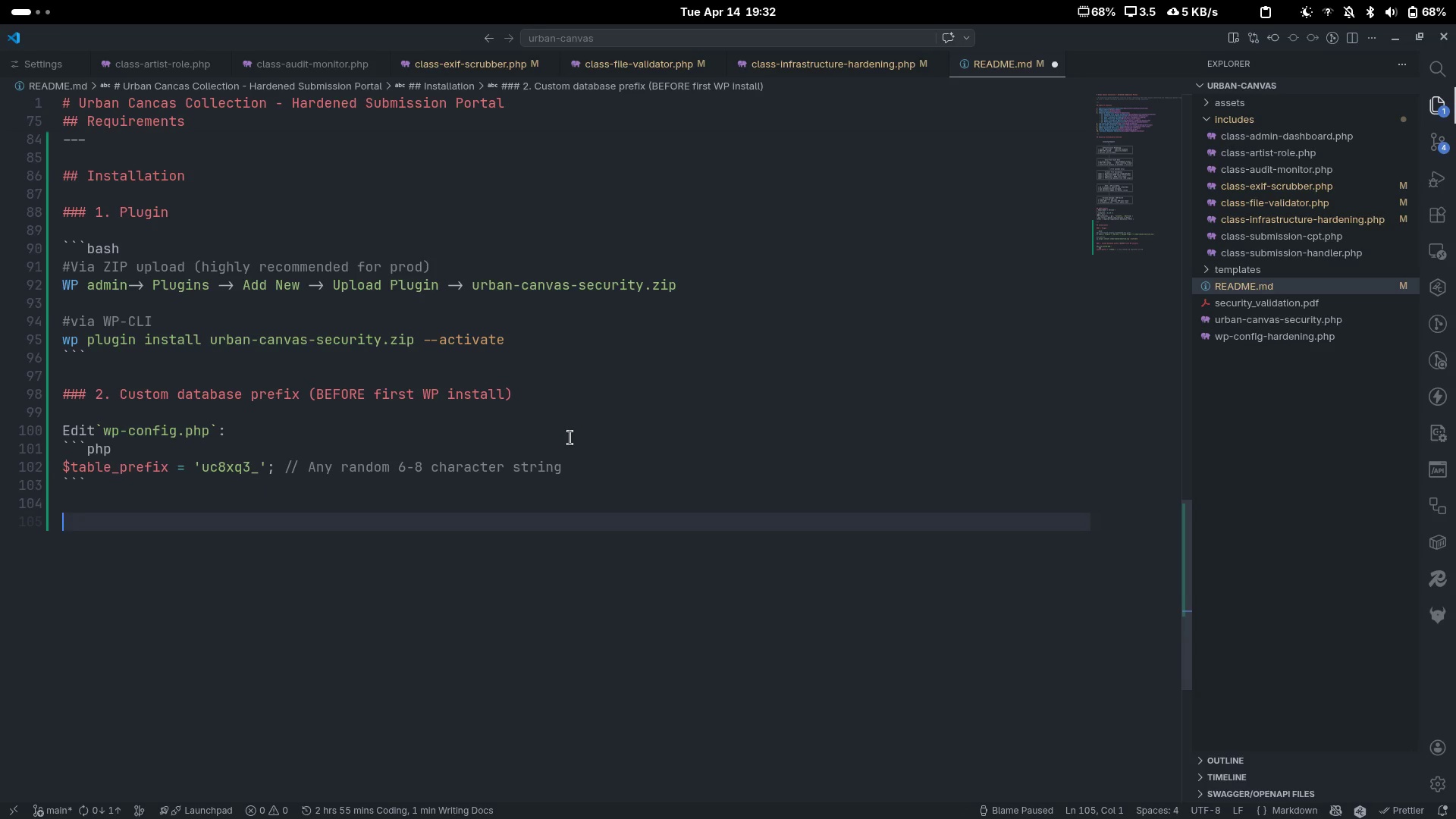 
key(Backspace)
type(.)
key(Backspace)
type(> IF)
key(Backspace)
type(f WP is already installed )
key(Backspace)
type(, use the {})
 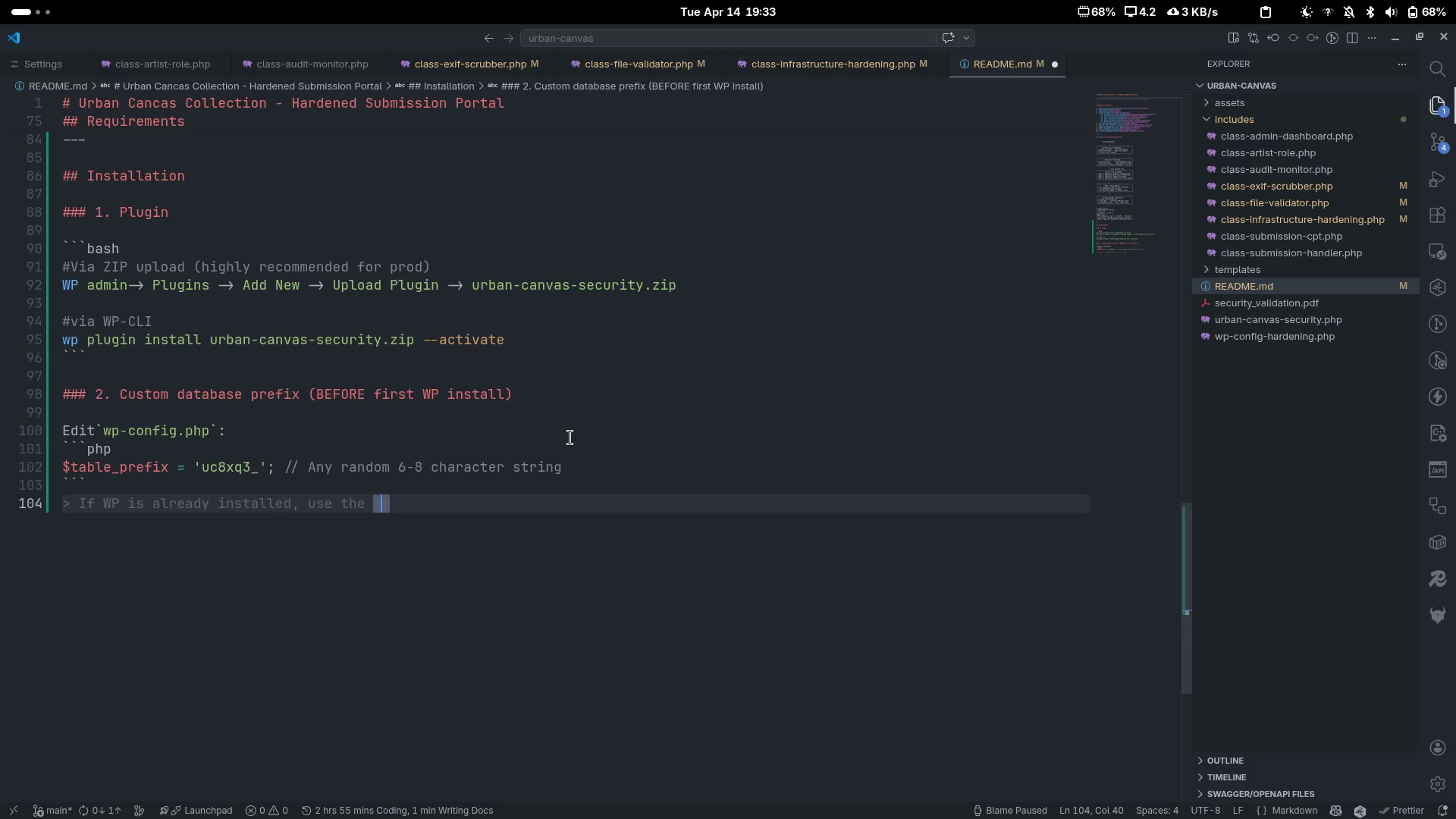 
 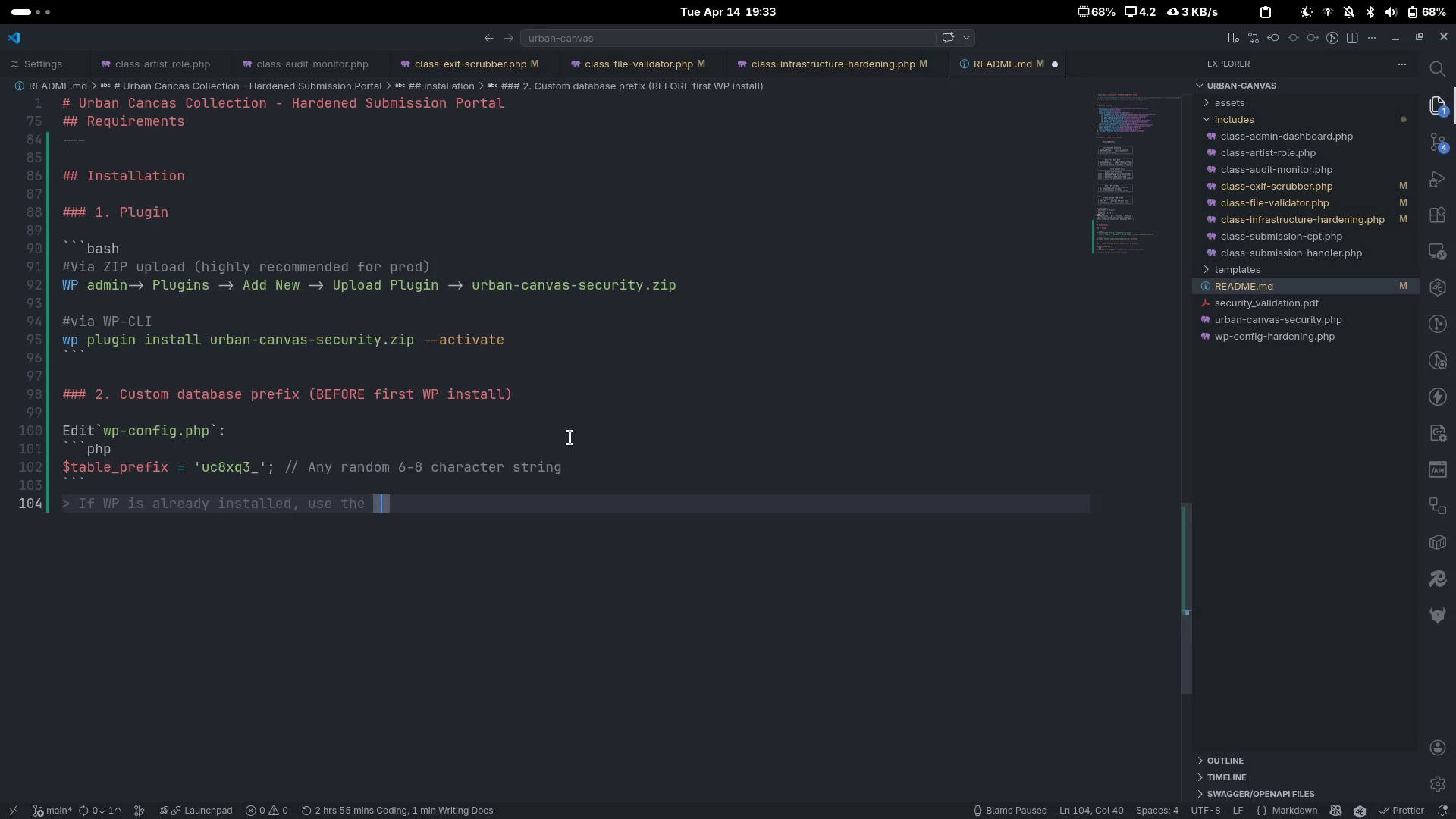 
key(ArrowLeft)
 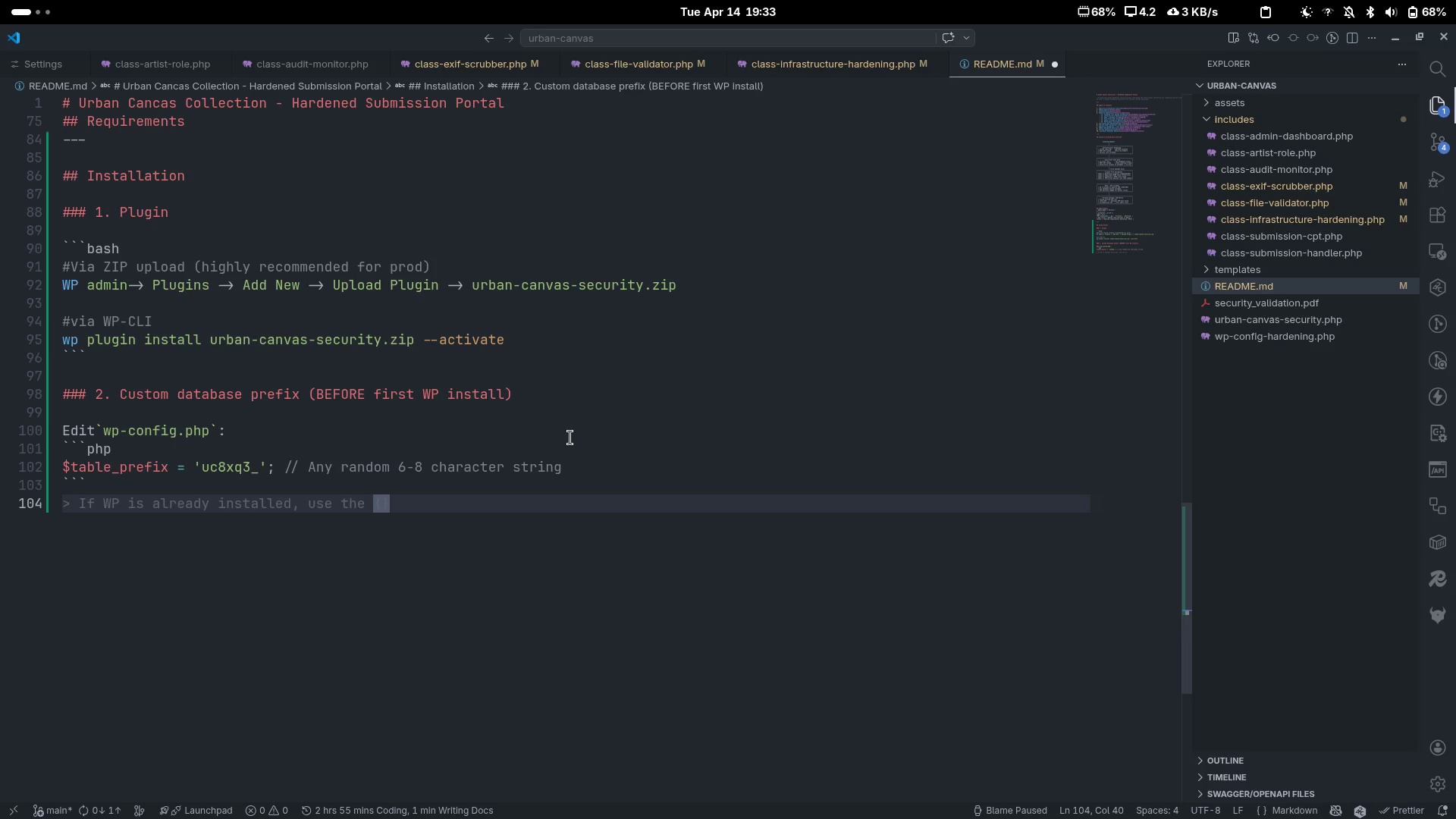 
key(ArrowRight)
 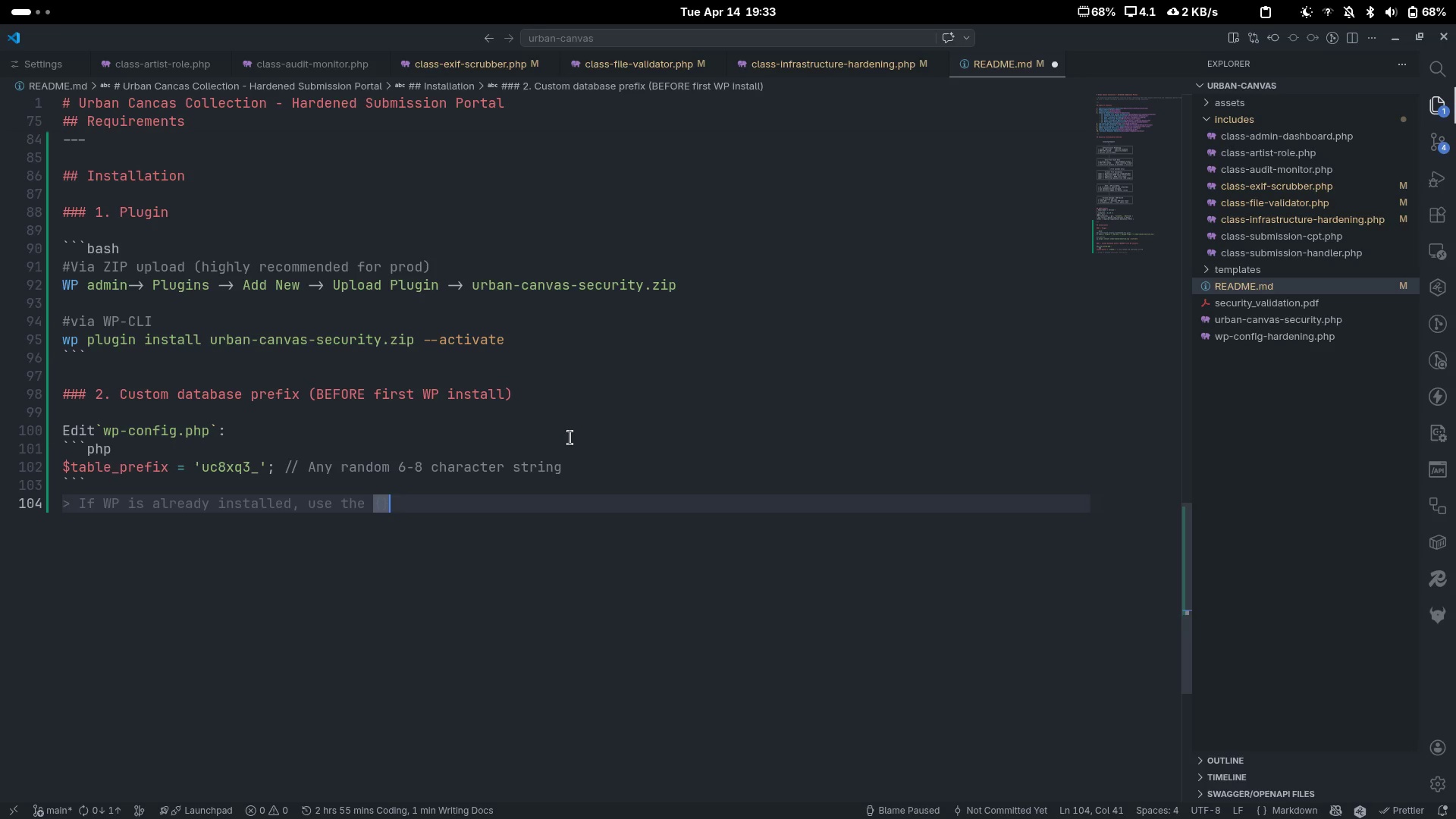 
key(Backspace)
 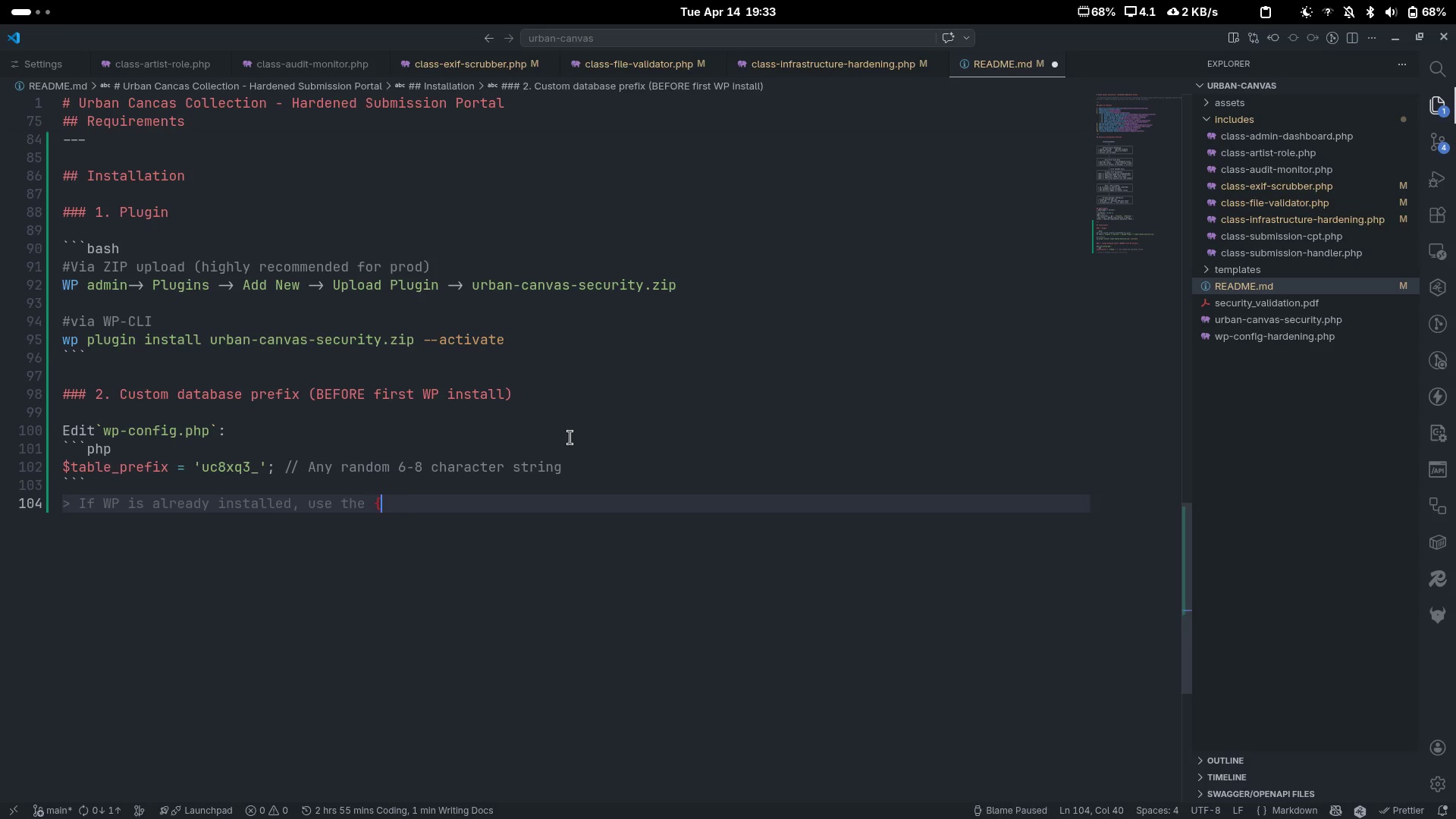 
key(Backspace)
 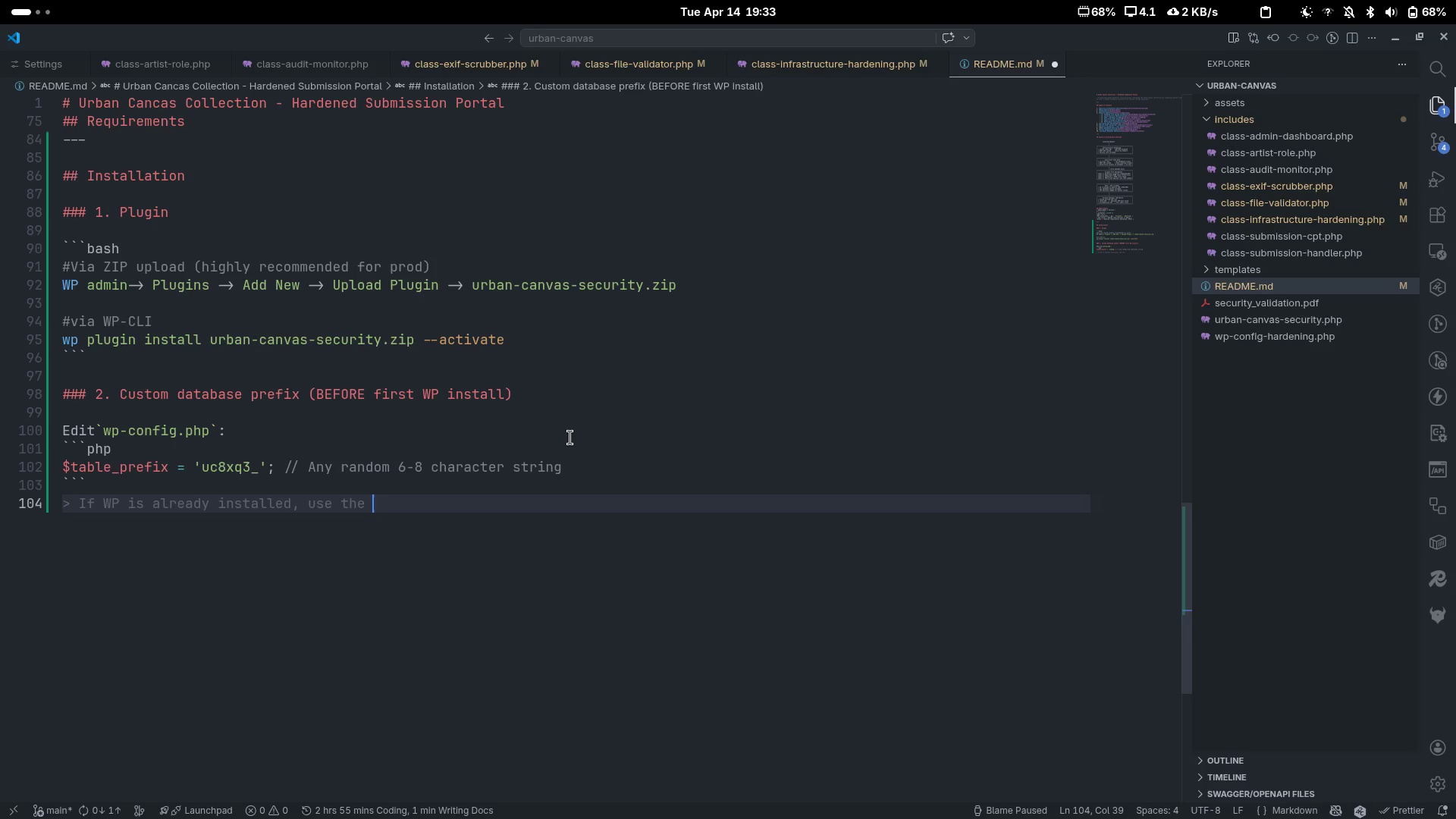 
key(BracketLeft)
 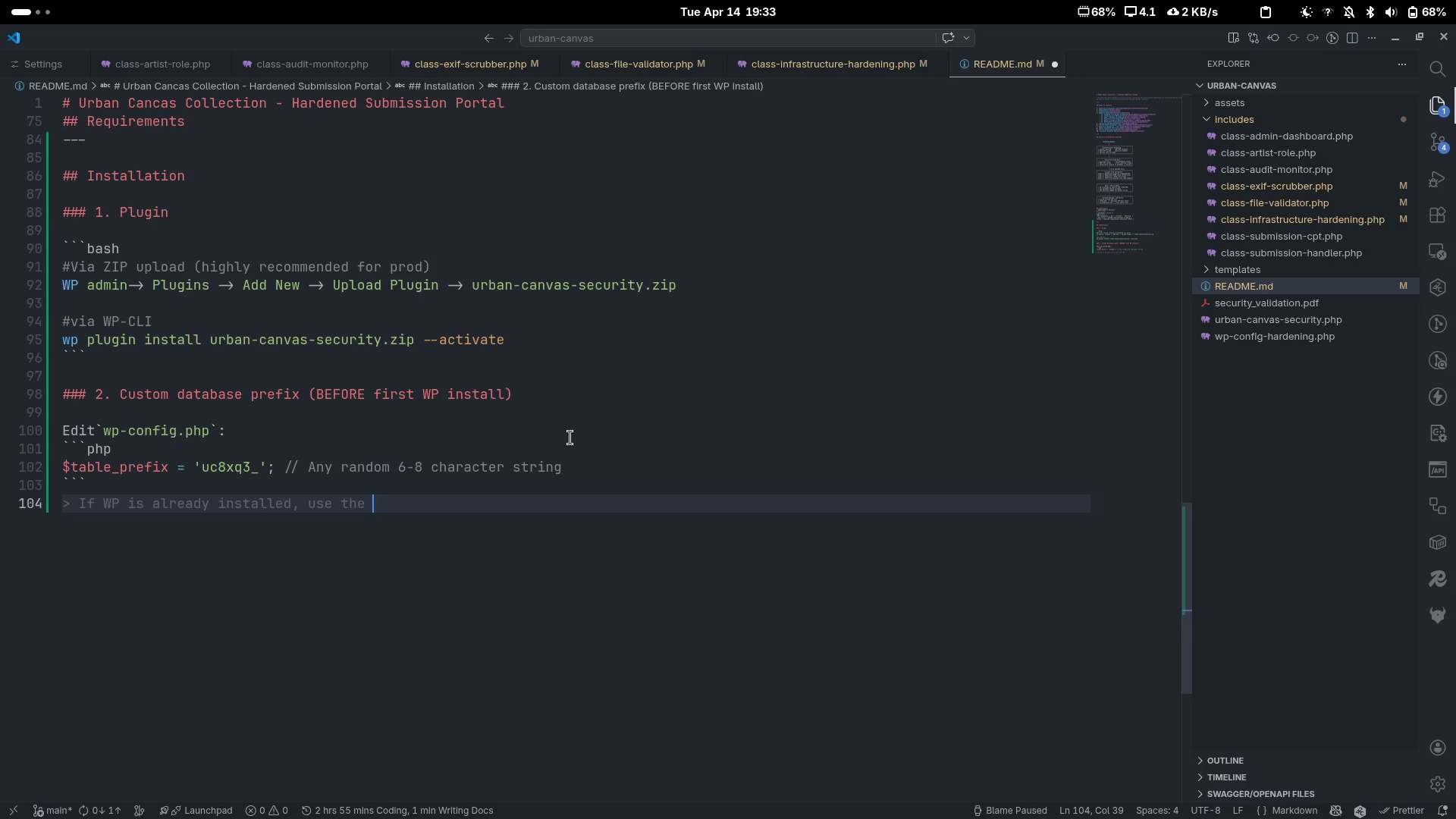 
key(BracketRight)
 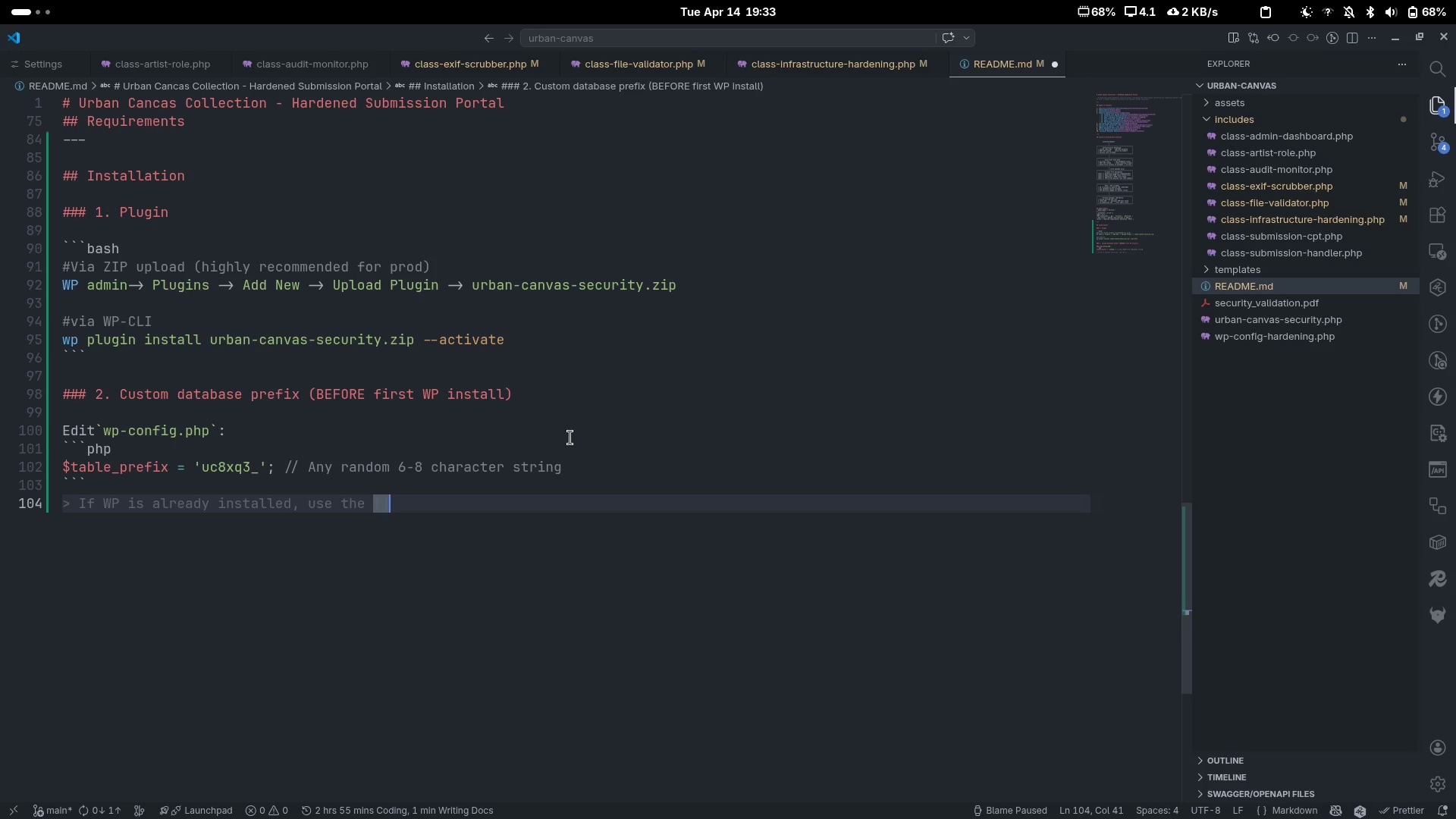 
key(ArrowLeft)
 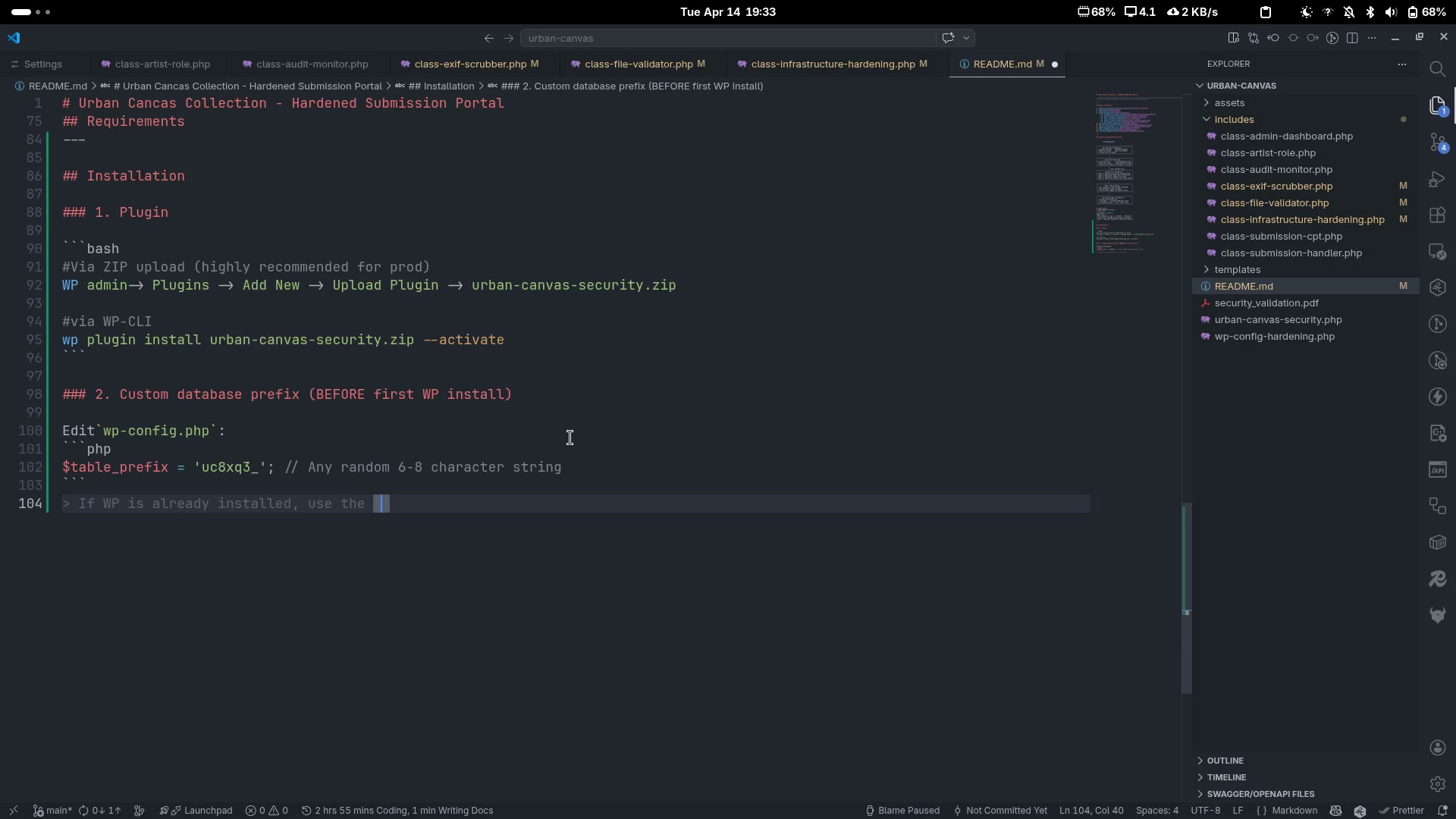 
type(Brozzme DB pre)
key(Backspace)
key(Backspace)
key(Backspace)
type(Prefix plug)
key(Backspace)
type(in)
 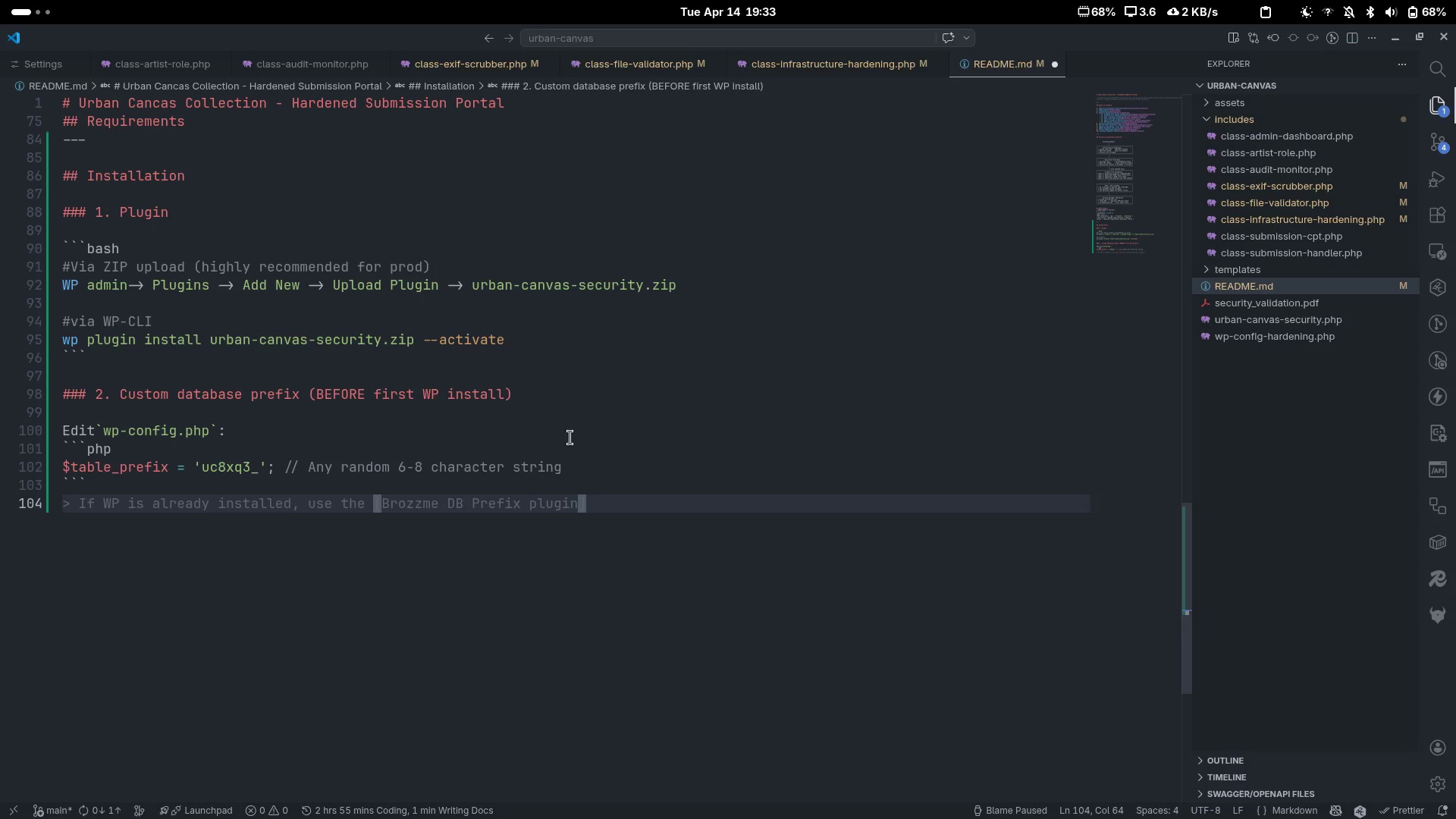 
key(ArrowRight)
 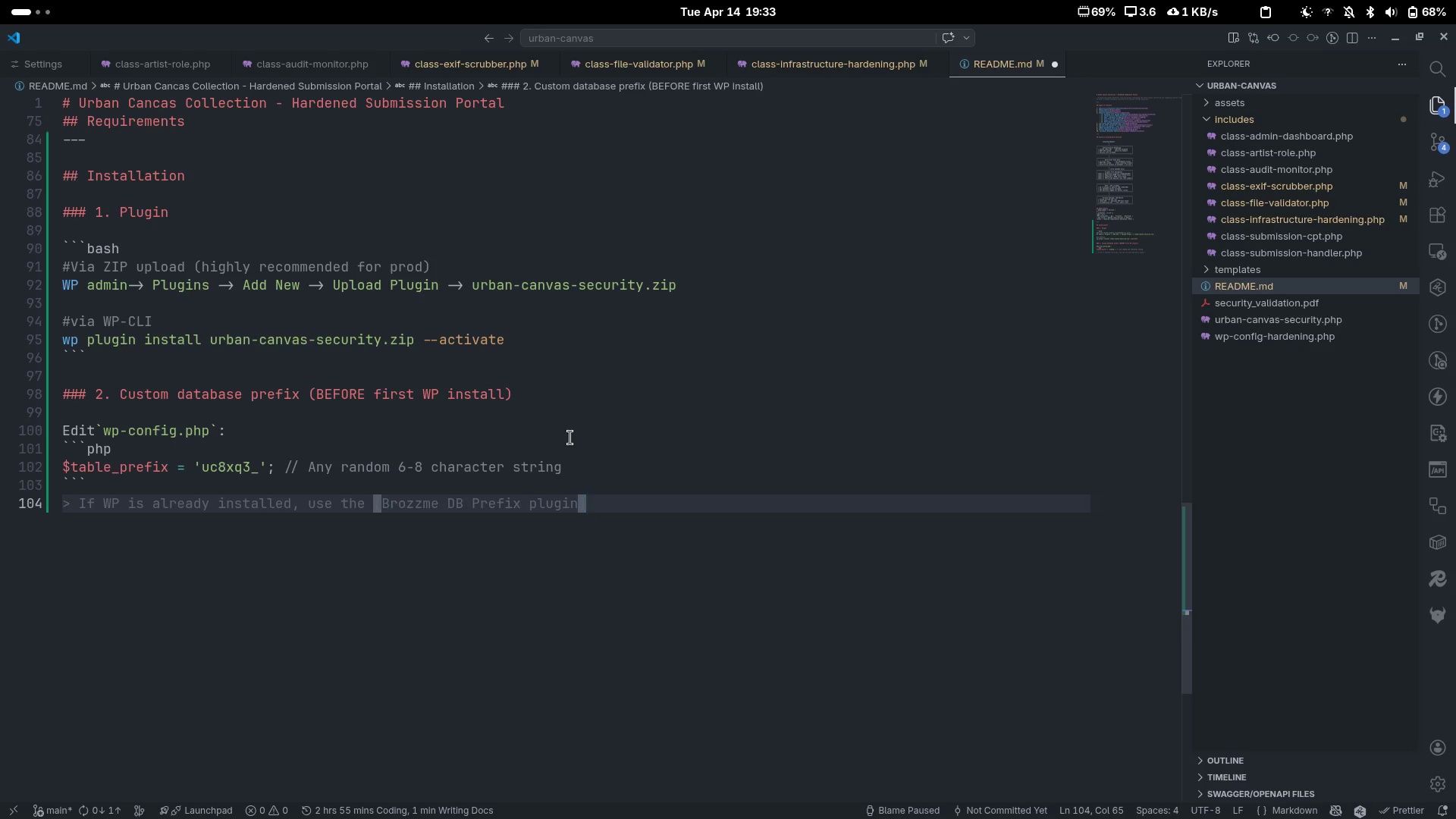 
key(Space)
 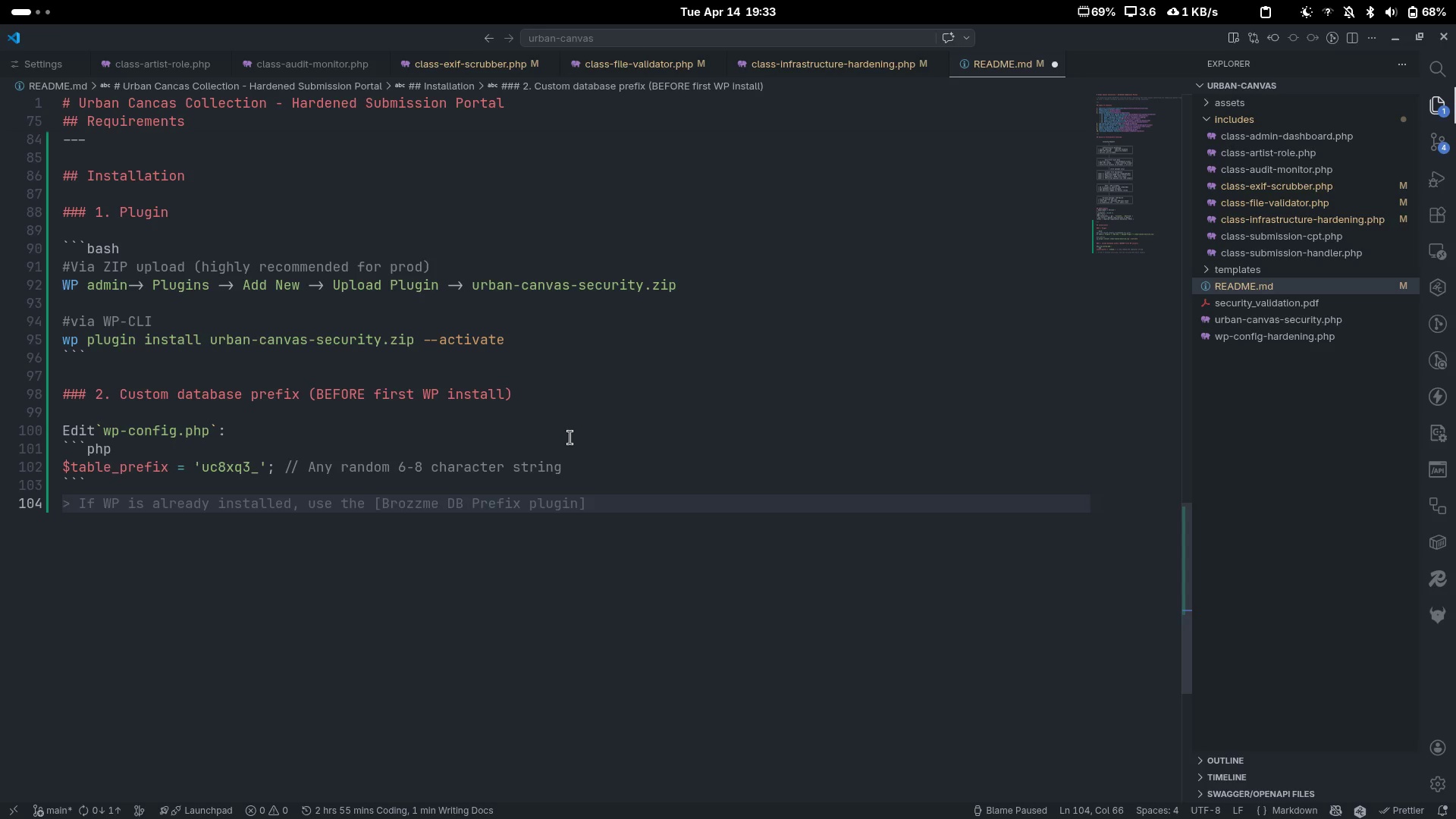 
key(ArrowLeft)
 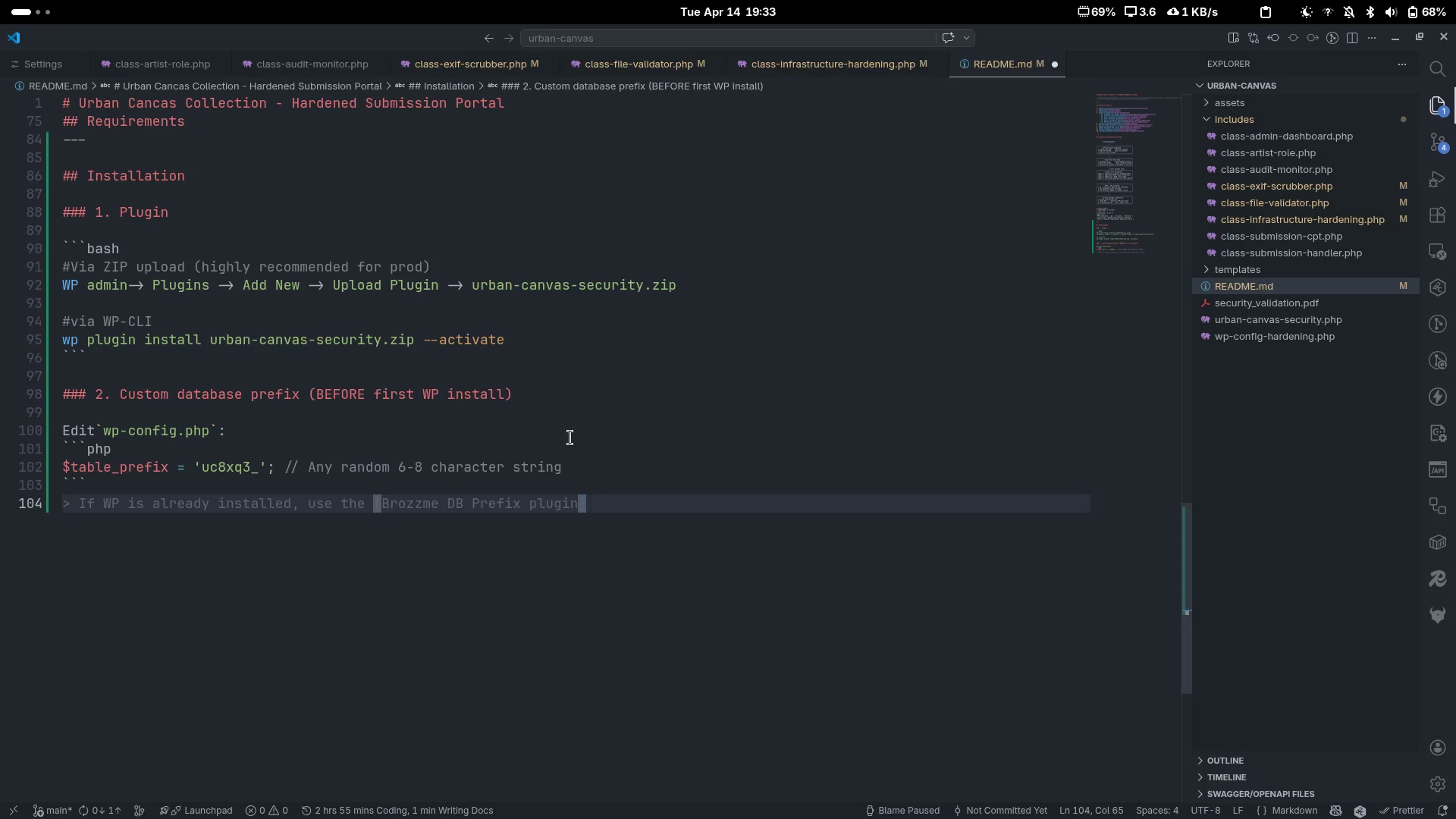 
key(Shift+BracketLeft)
 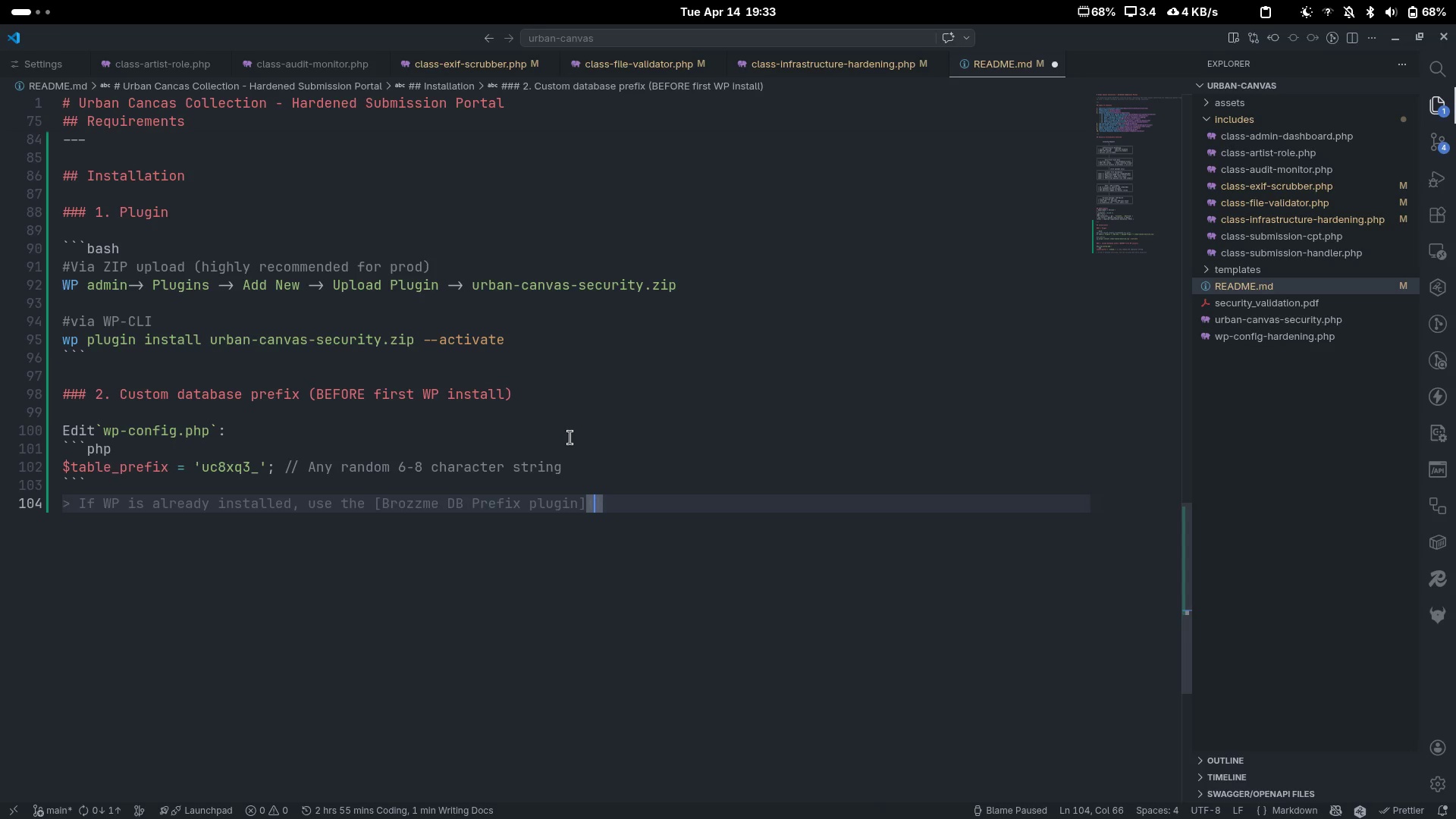 
hold_key(key=ShiftLeft, duration=0.85)
 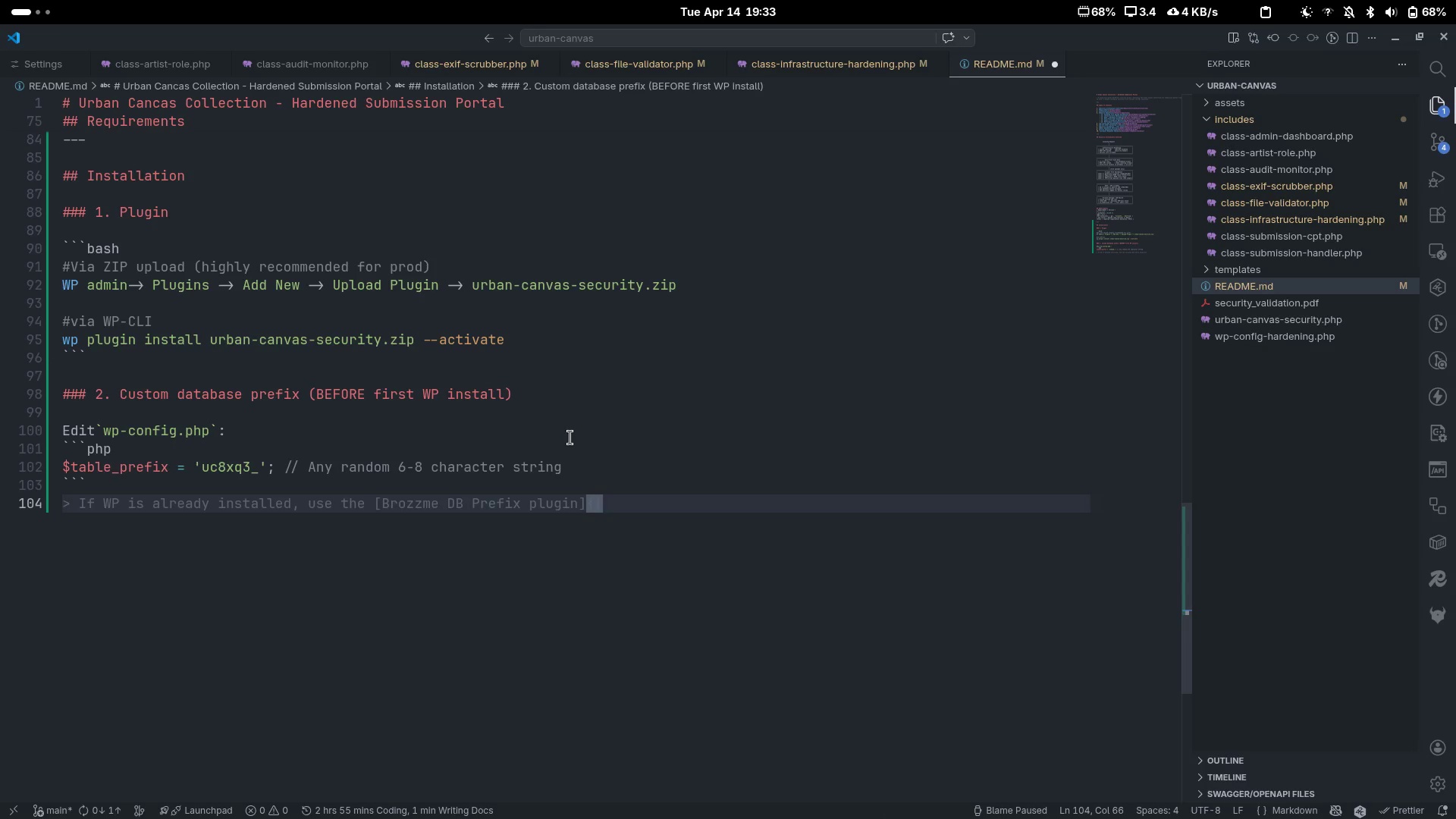 
key(Alt+Tab)